 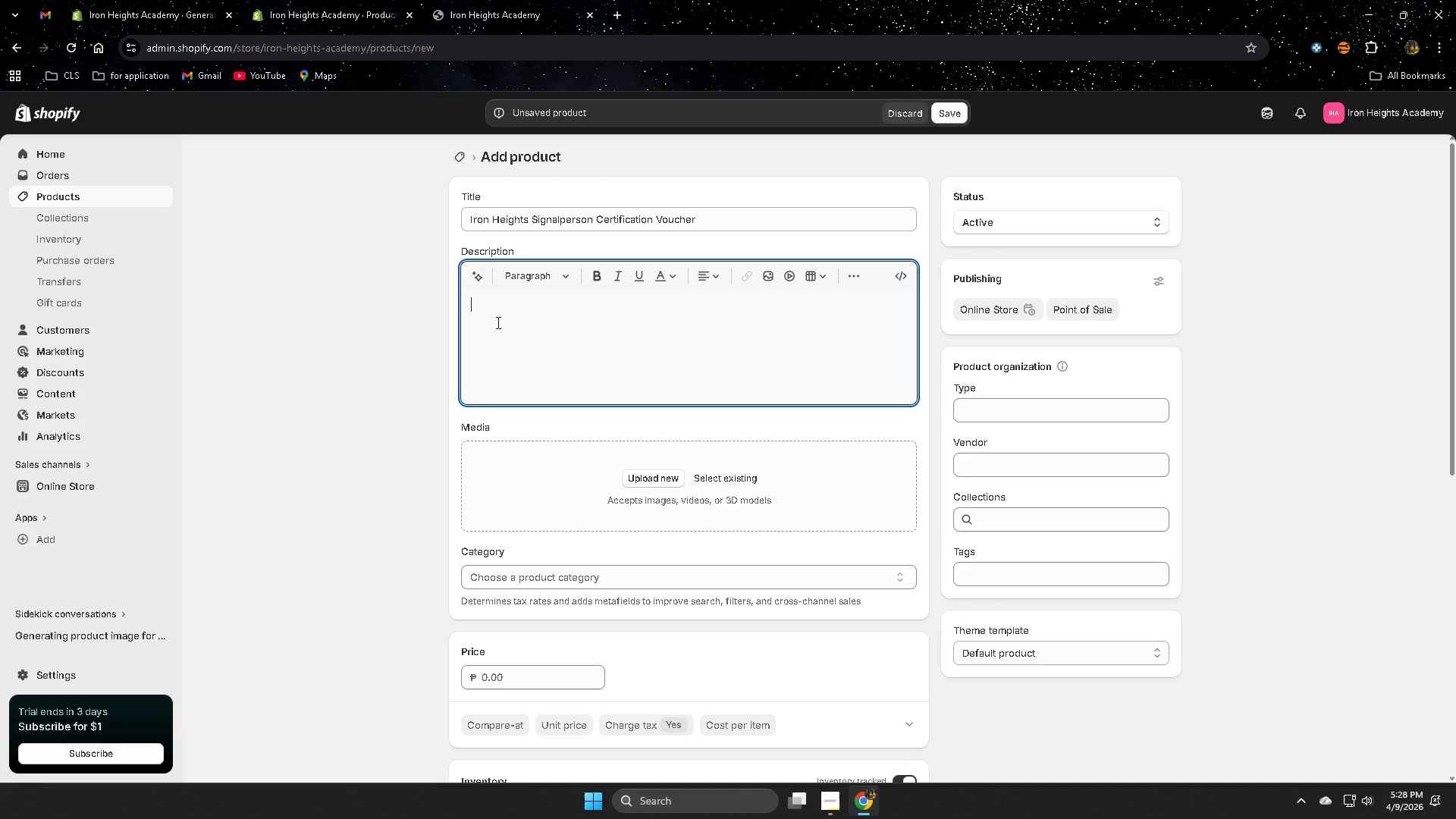 
type(The Signalpeson Certification Voucher provides access to training designed for professionals)
 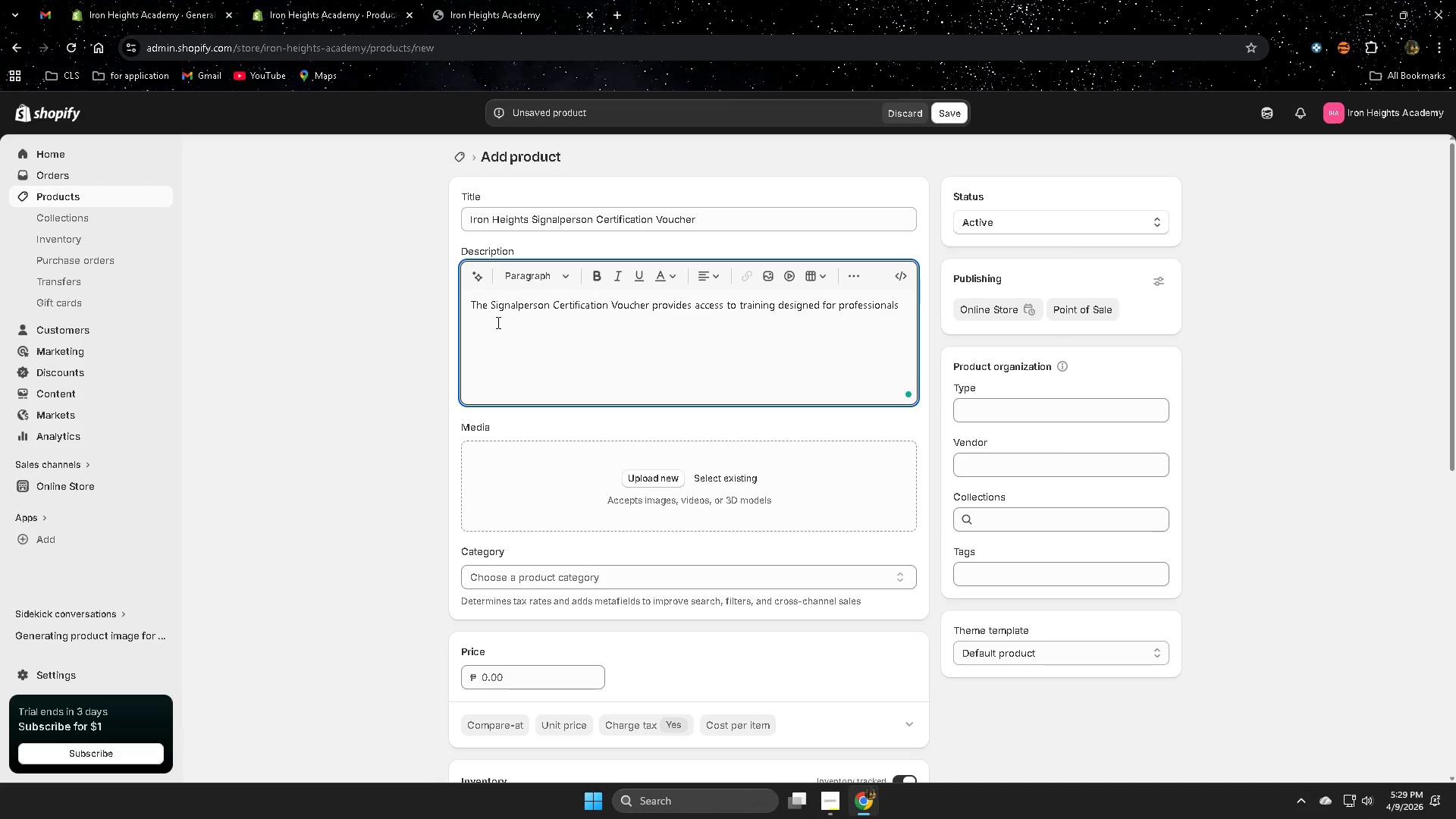 
type( responsible for guiding crane operatoers)
key(Backspace)
key(Backspace)
type(s during lifting )
 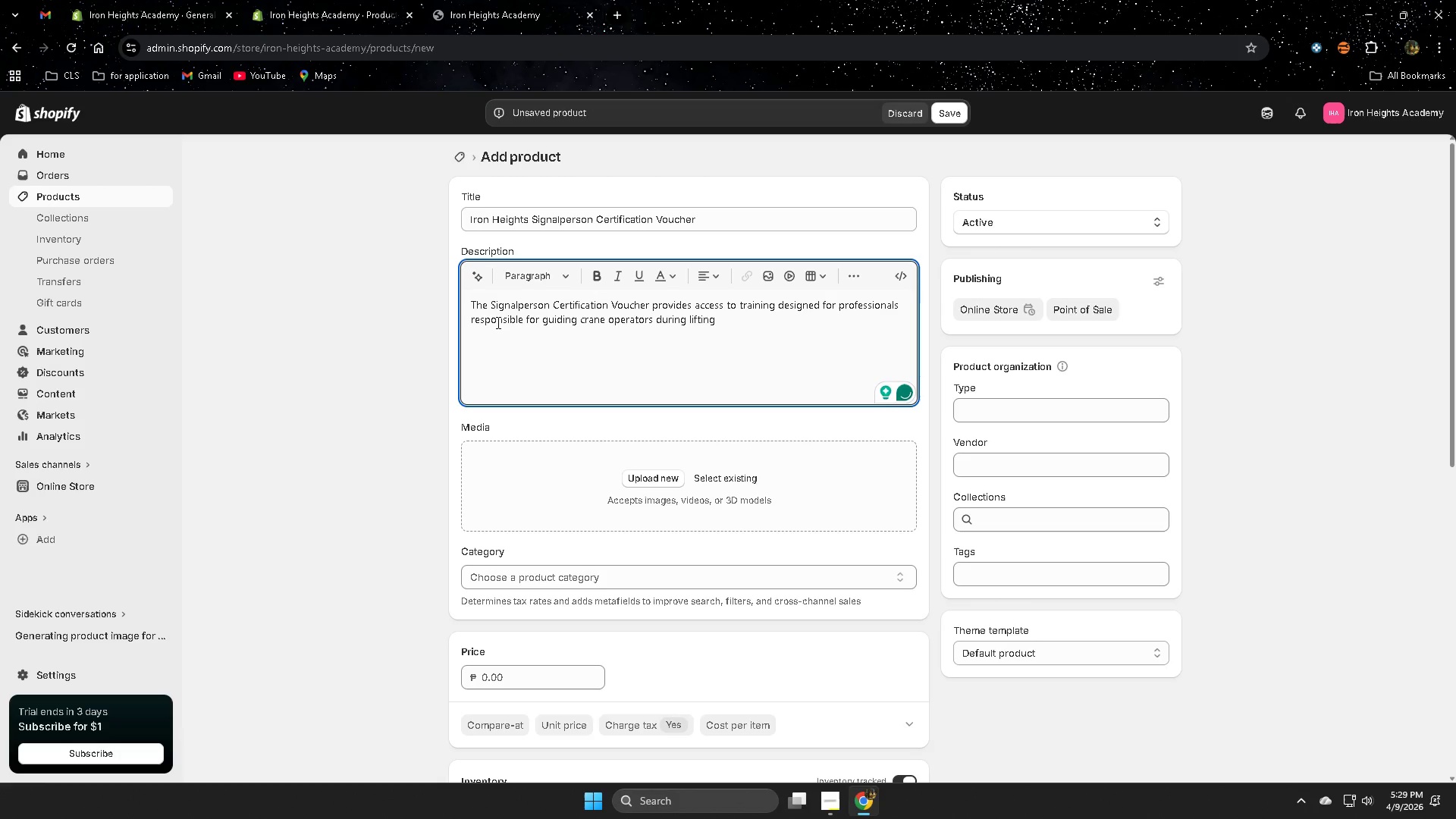 
type(operations. )
 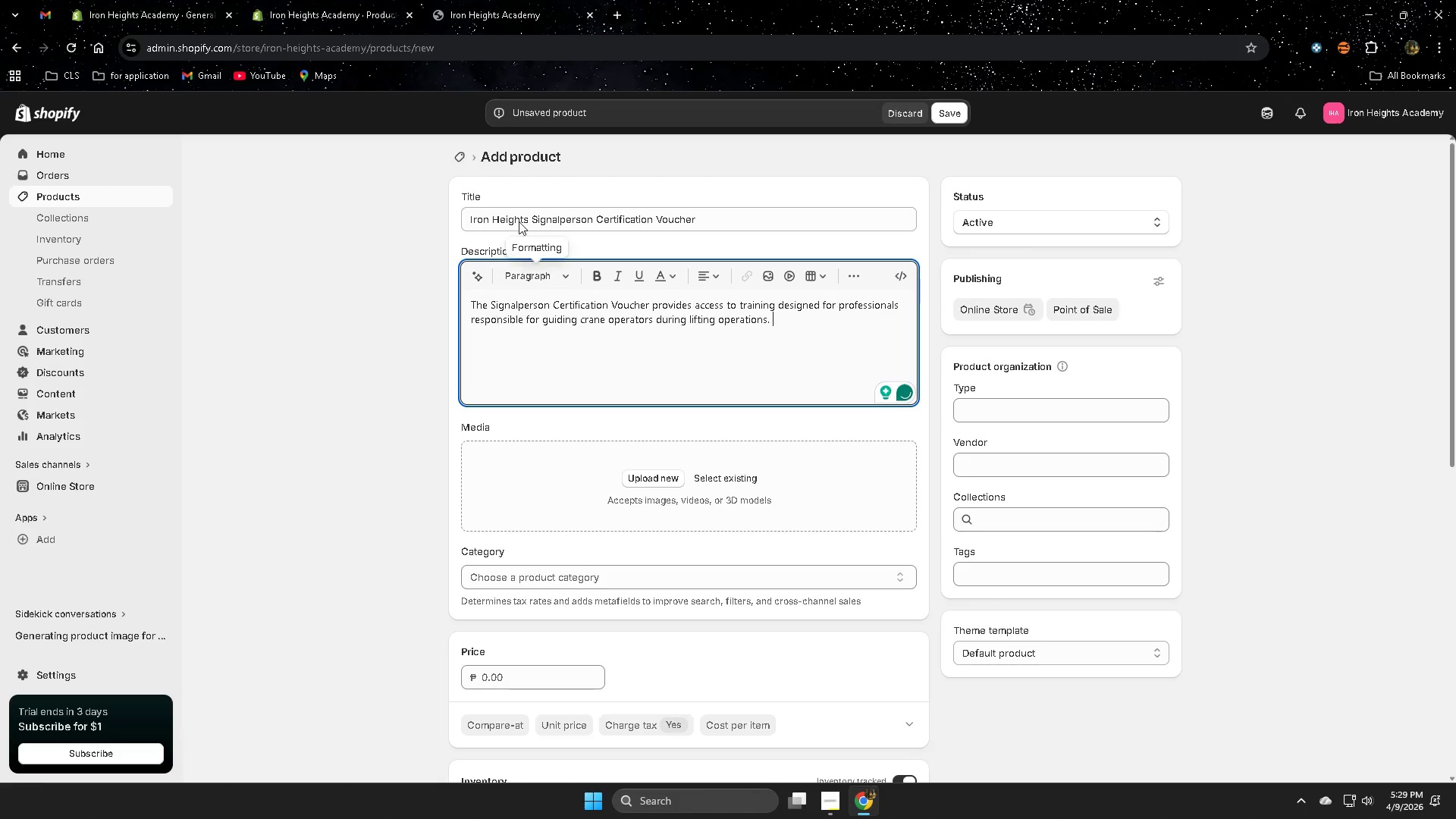 
left_click([479, 2])
 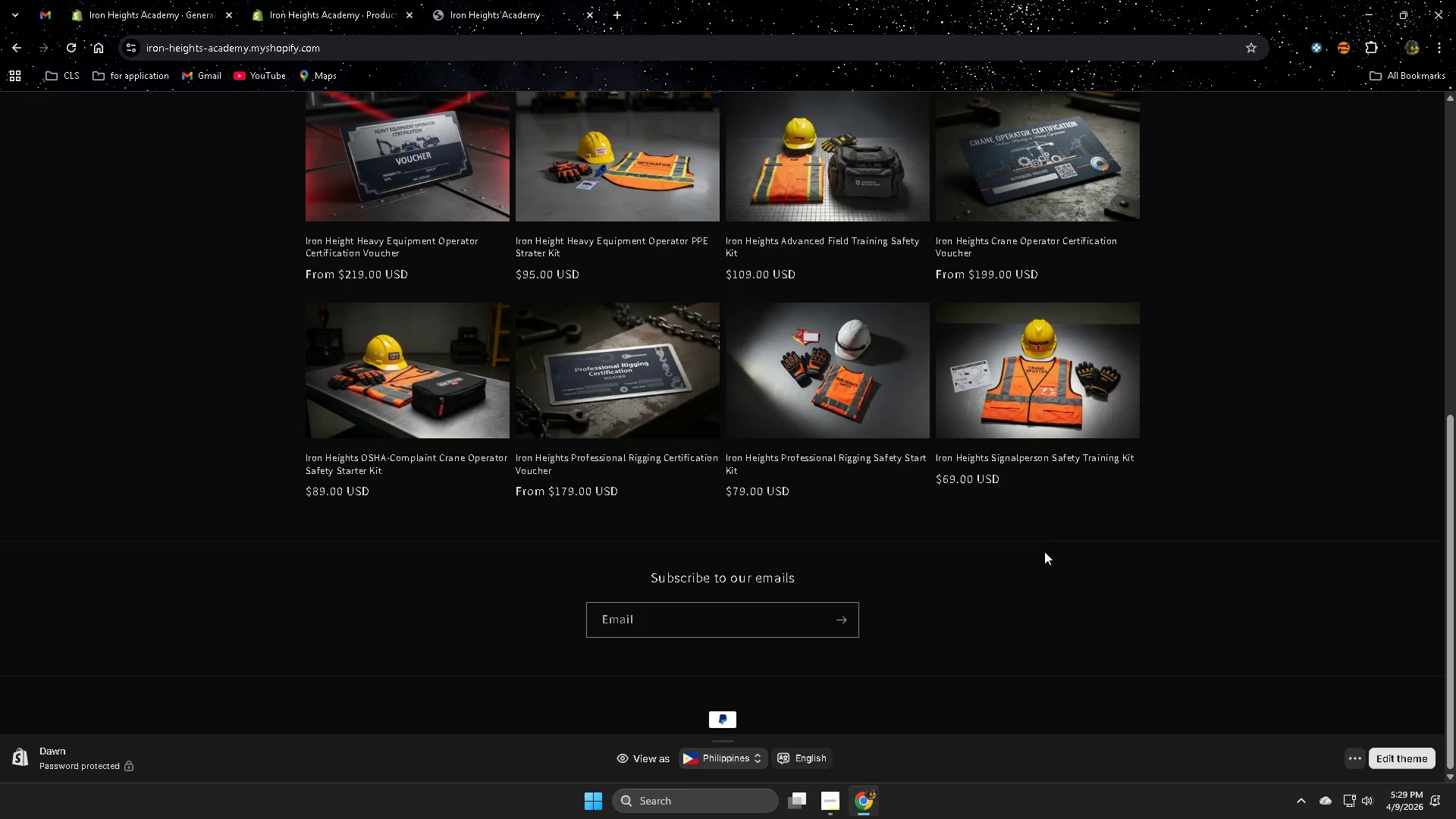 
left_click([1054, 417])
 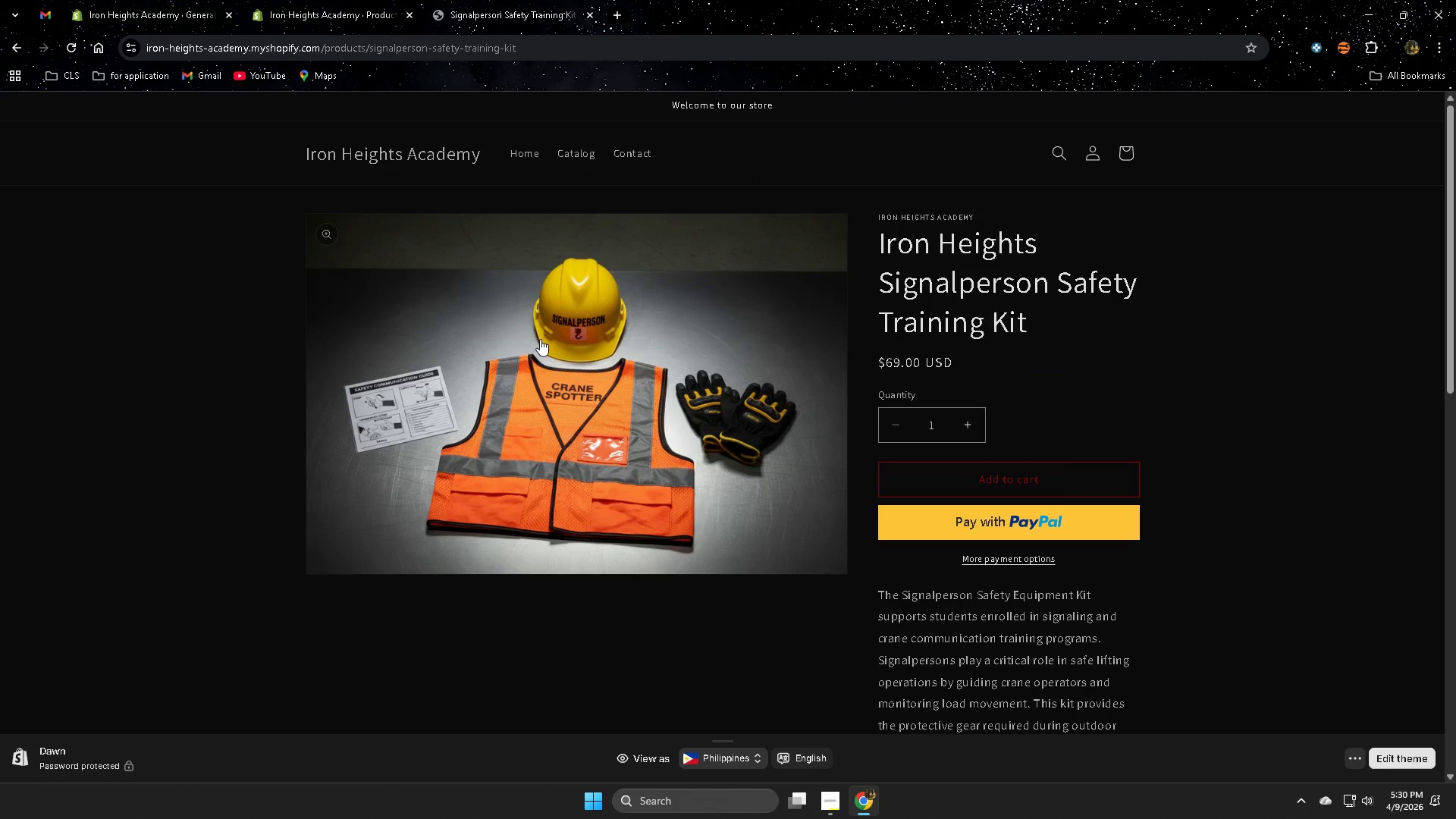 
wait(12.52)
 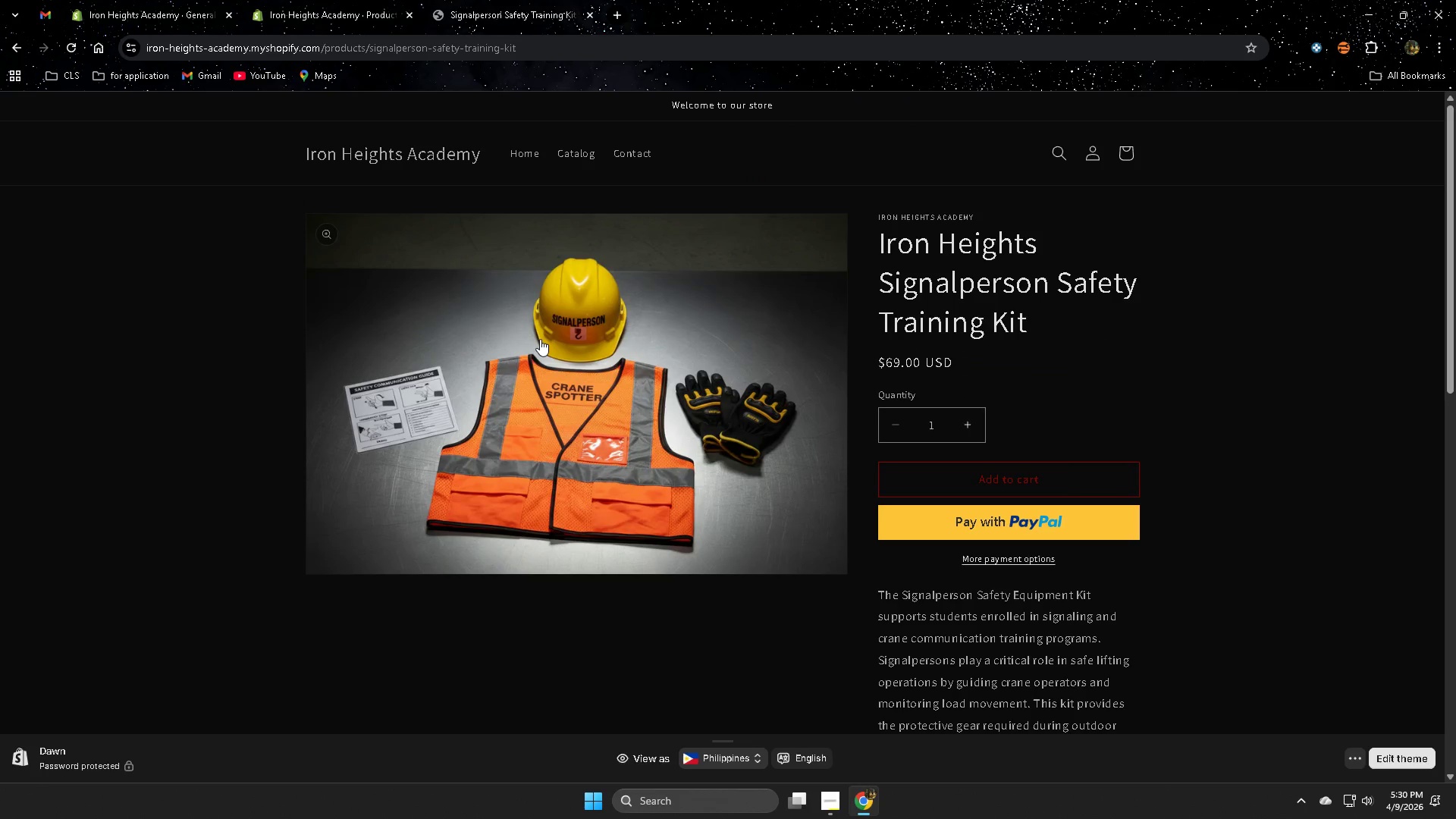 
scroll: coordinate [1068, 438], scroll_direction: down, amount: 2.0
 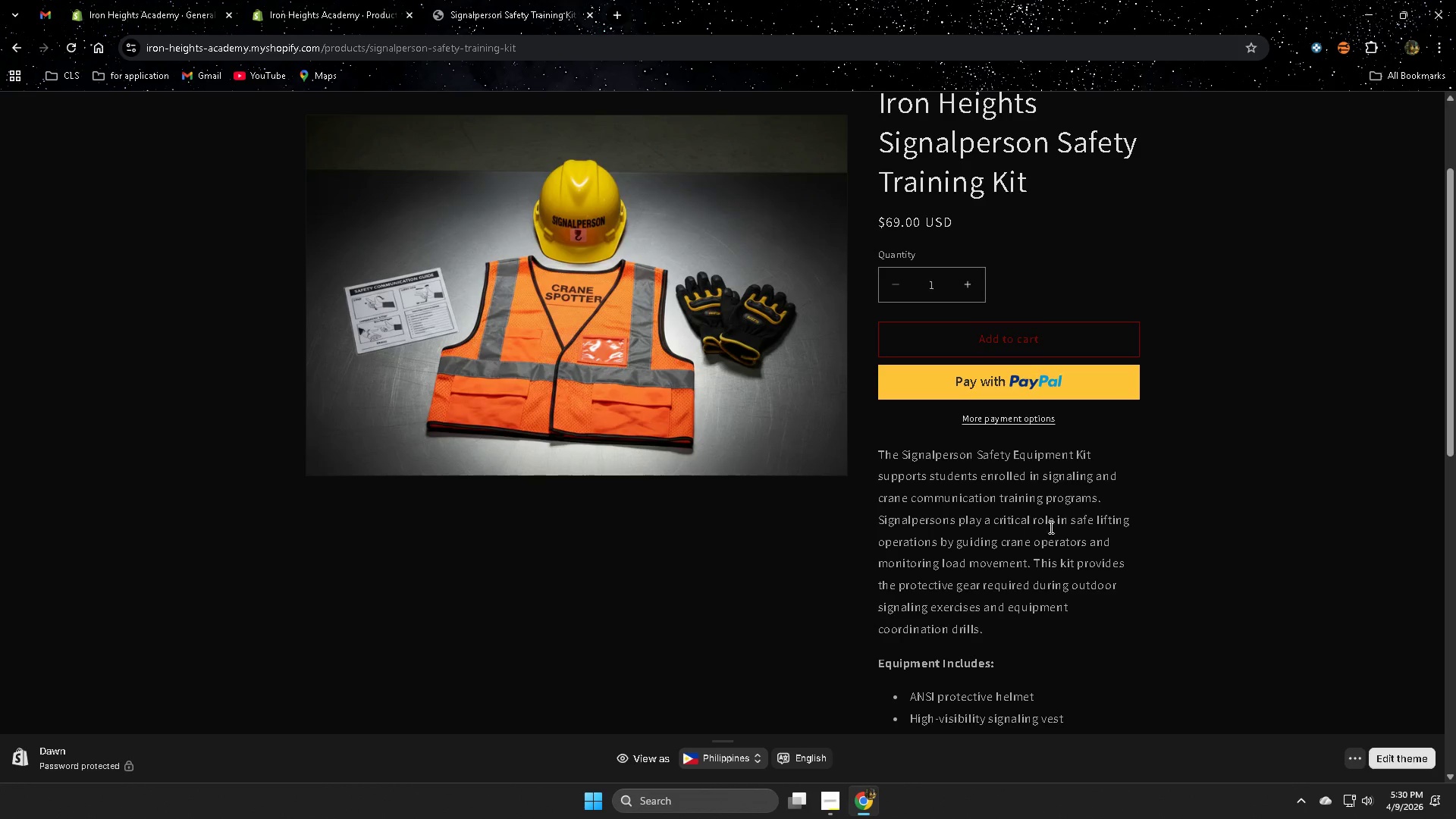 
wait(16.74)
 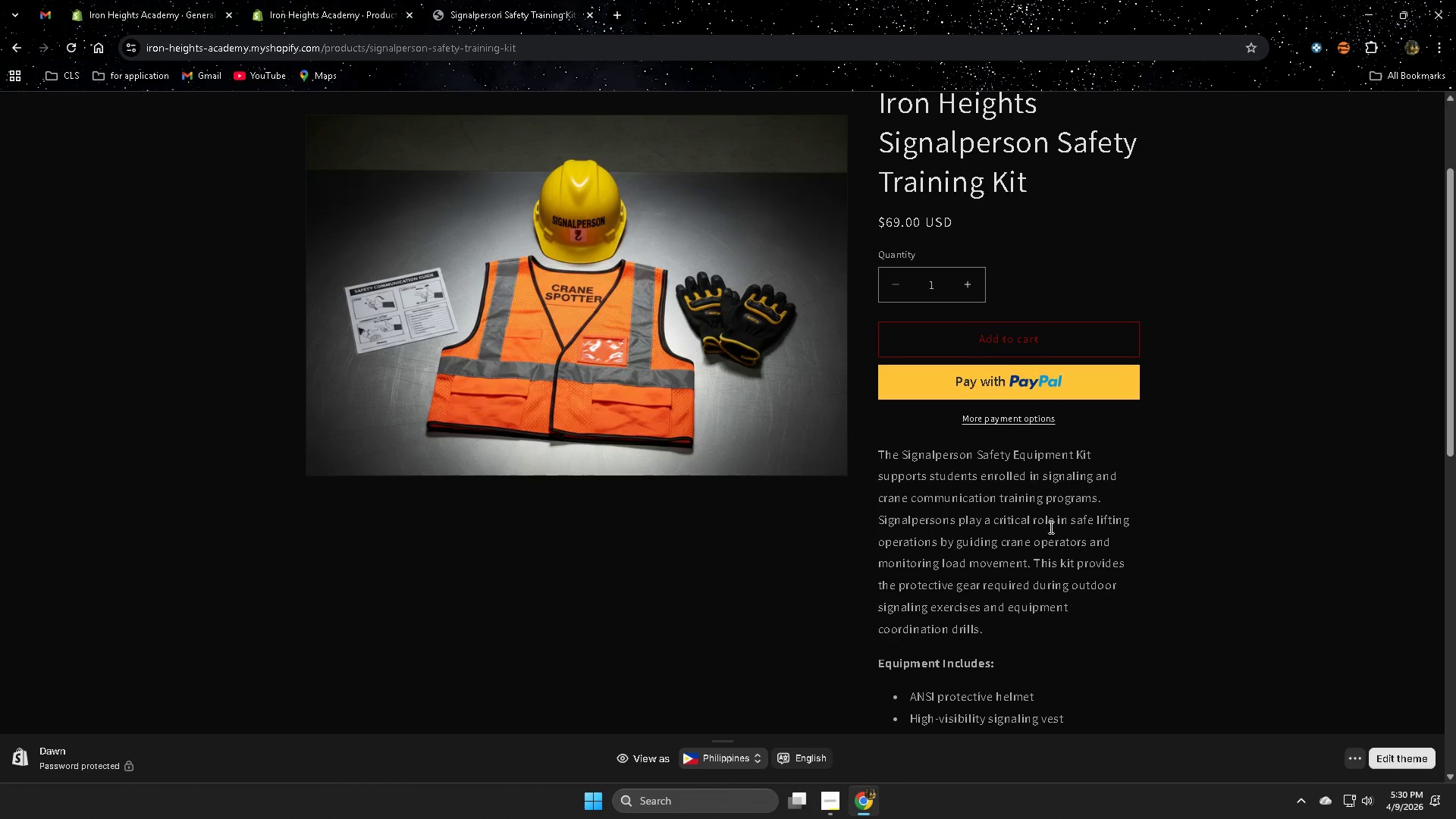 
scroll: coordinate [1140, 546], scroll_direction: down, amount: 1.0
 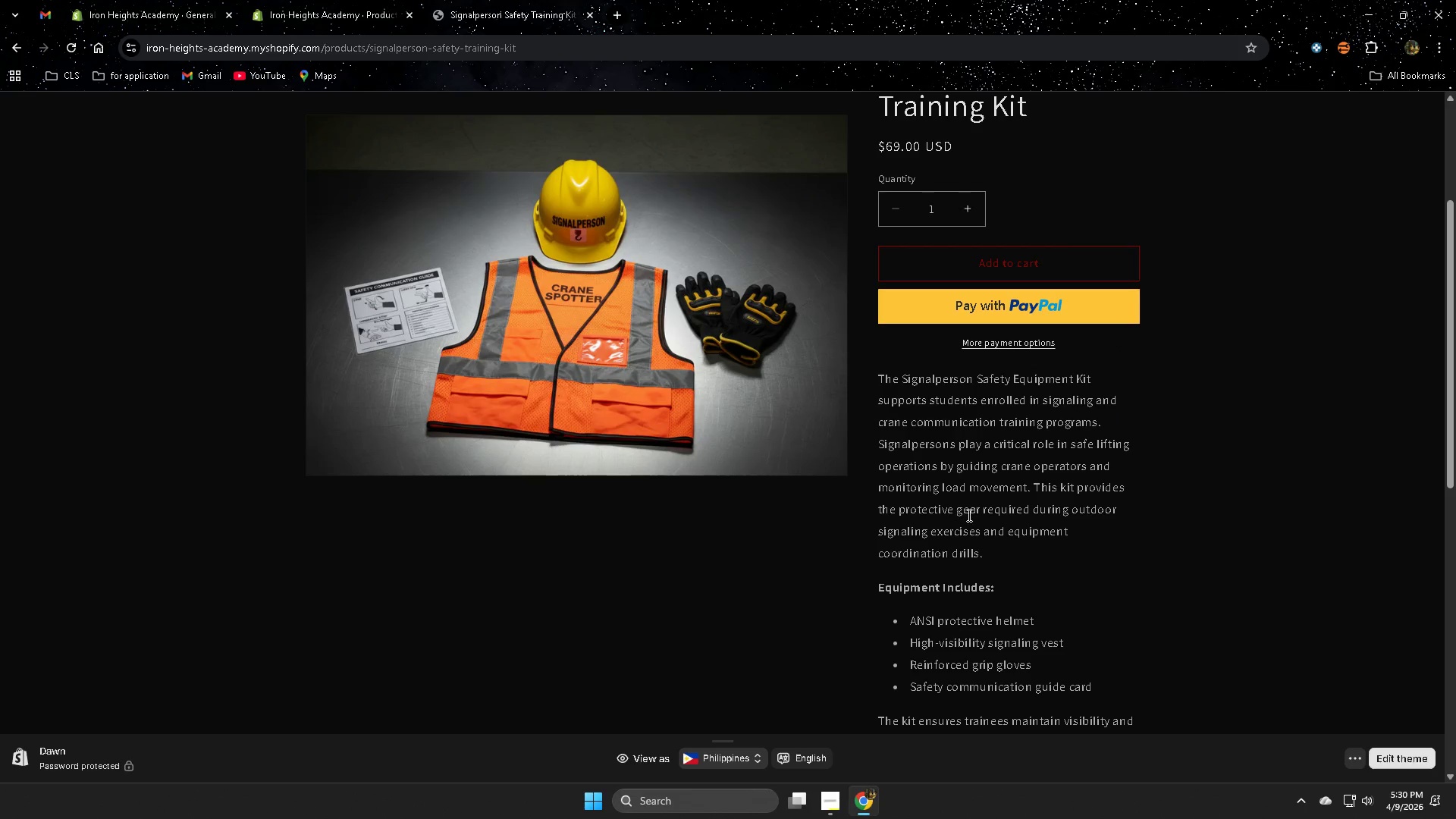 
wait(11.54)
 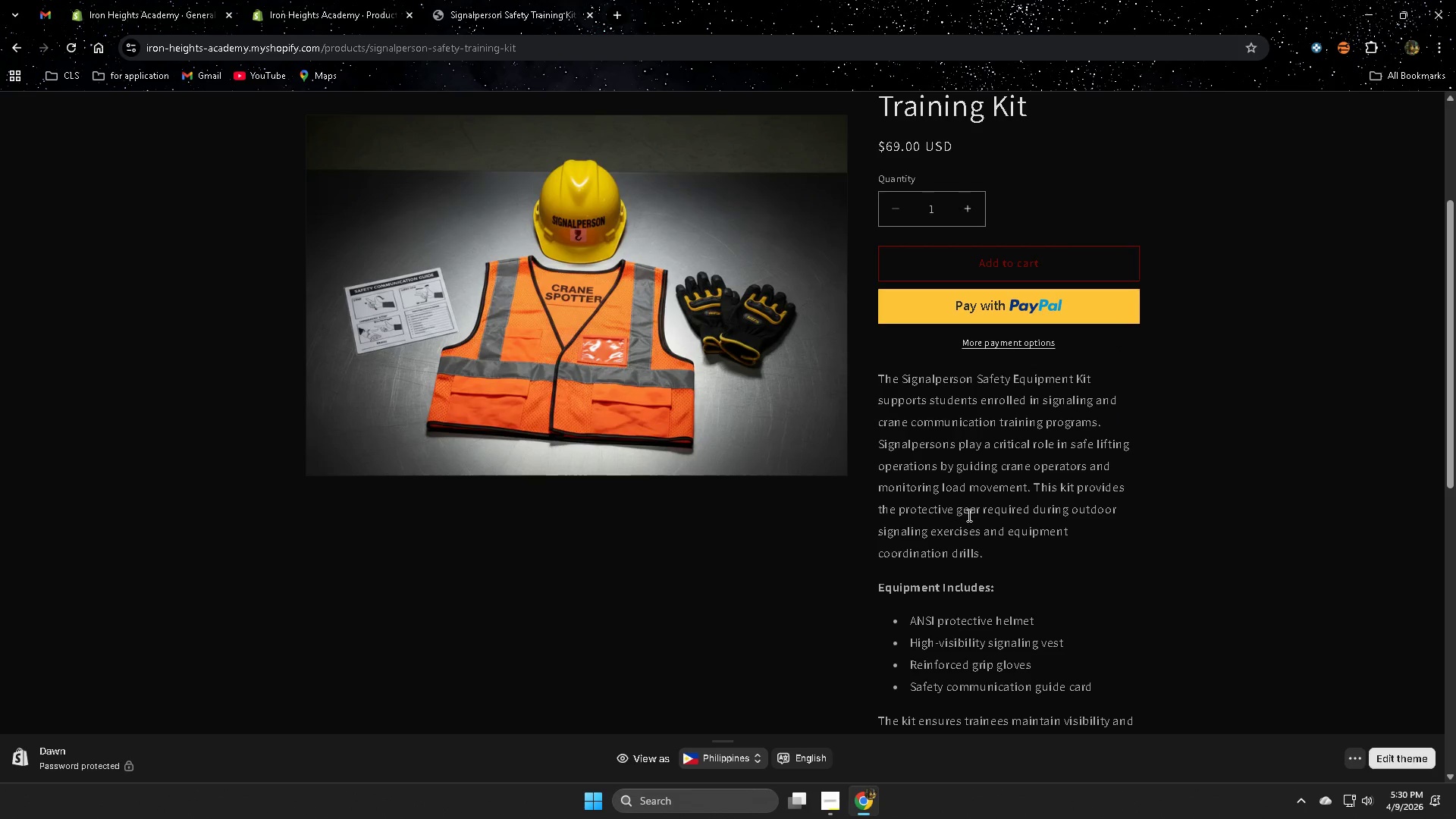 
scroll: coordinate [911, 516], scroll_direction: down, amount: 2.0
 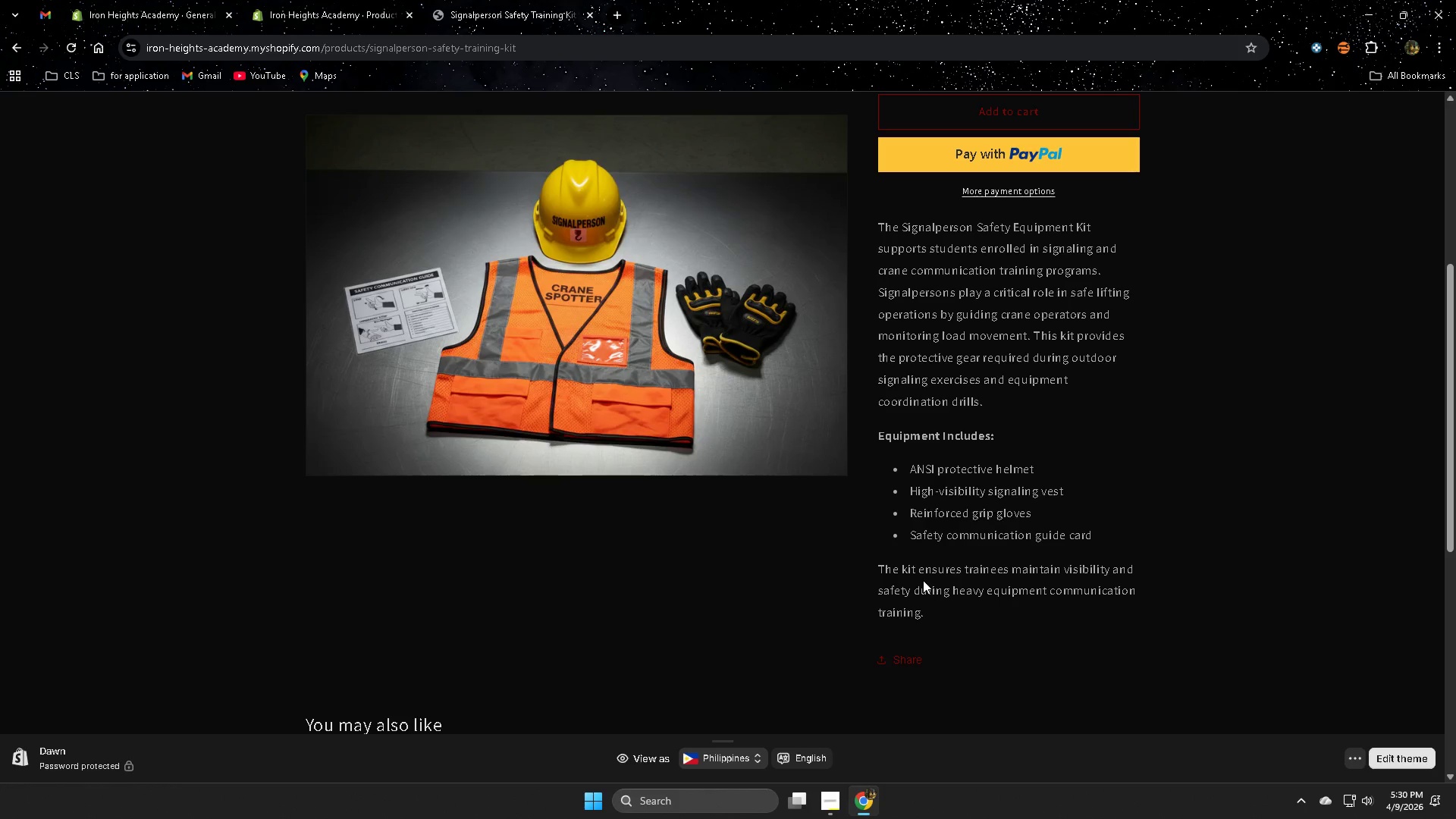 
wait(19.58)
 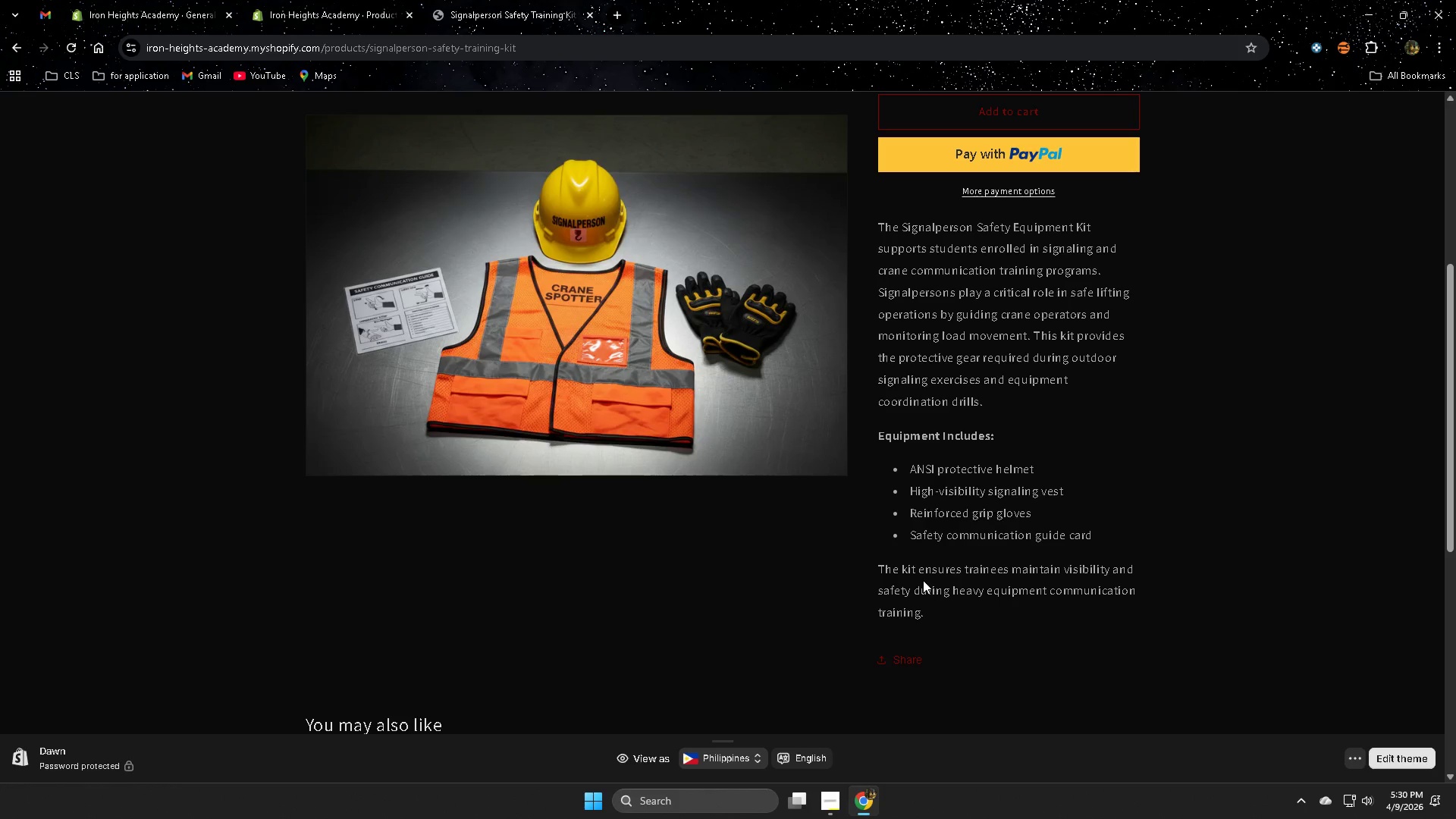 
scroll: coordinate [1018, 563], scroll_direction: down, amount: 4.0
 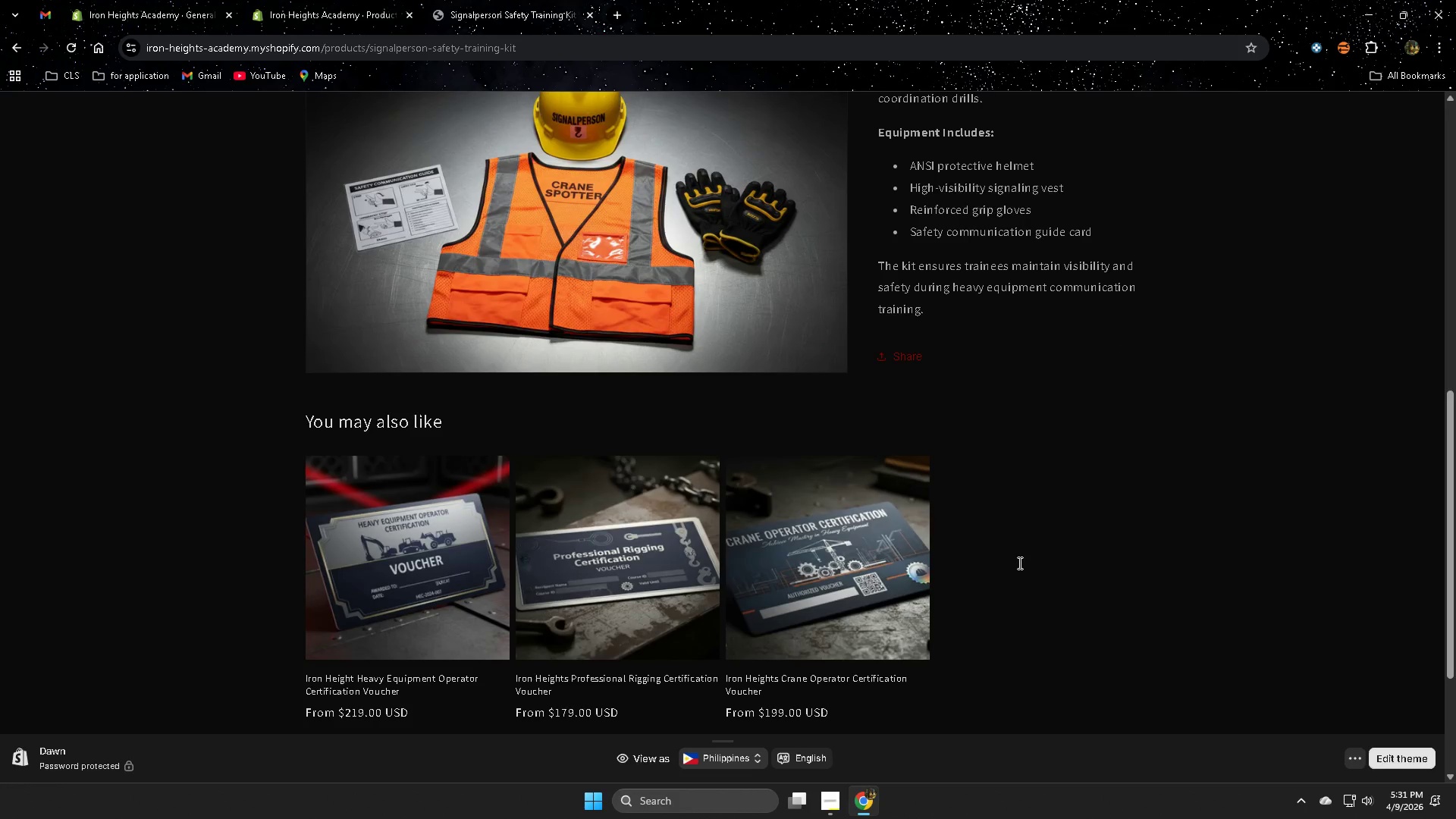 
scroll: coordinate [1018, 563], scroll_direction: up, amount: 4.0
 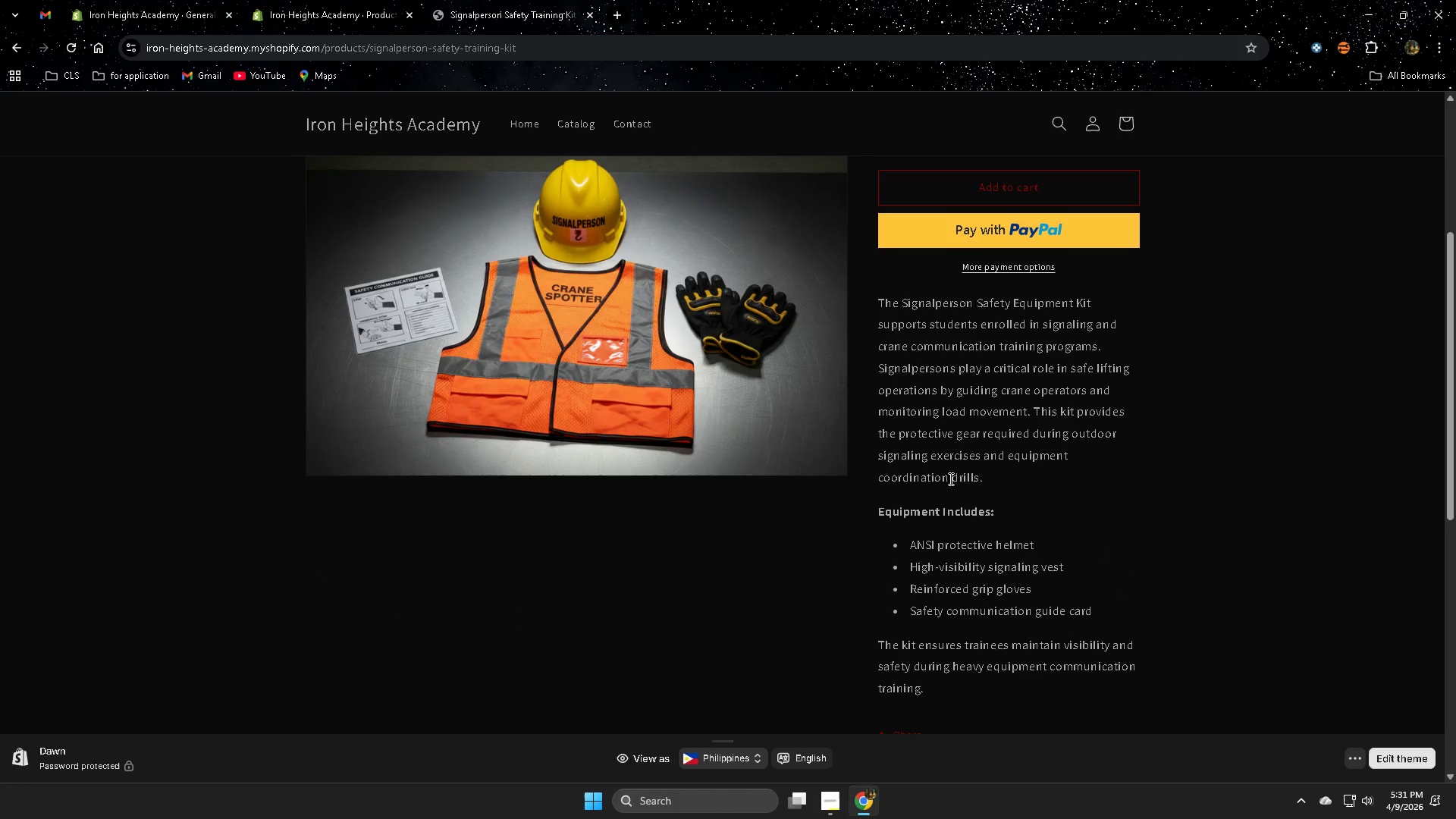 
wait(41.7)
 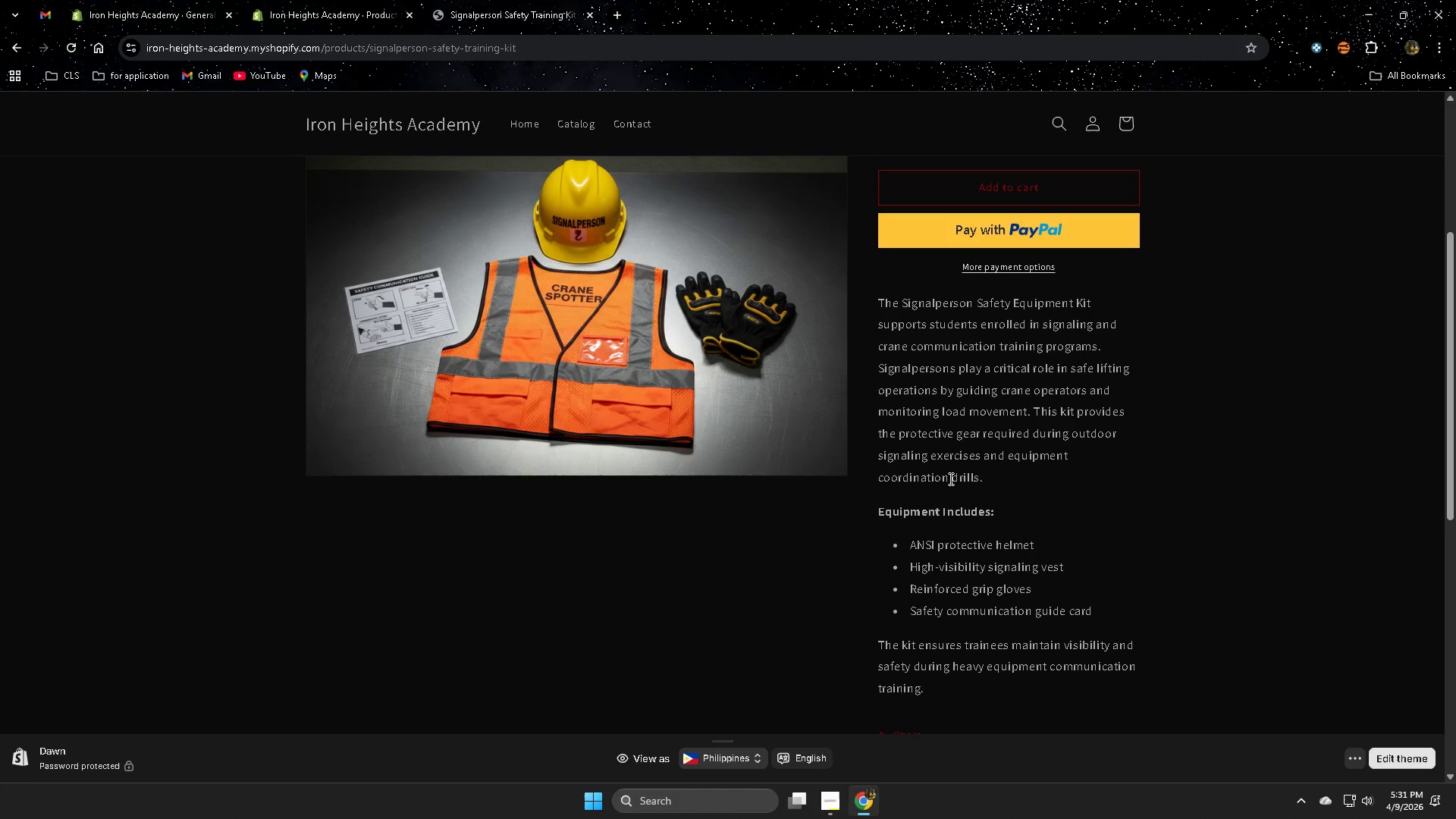 
scroll: coordinate [999, 479], scroll_direction: up, amount: 3.0
 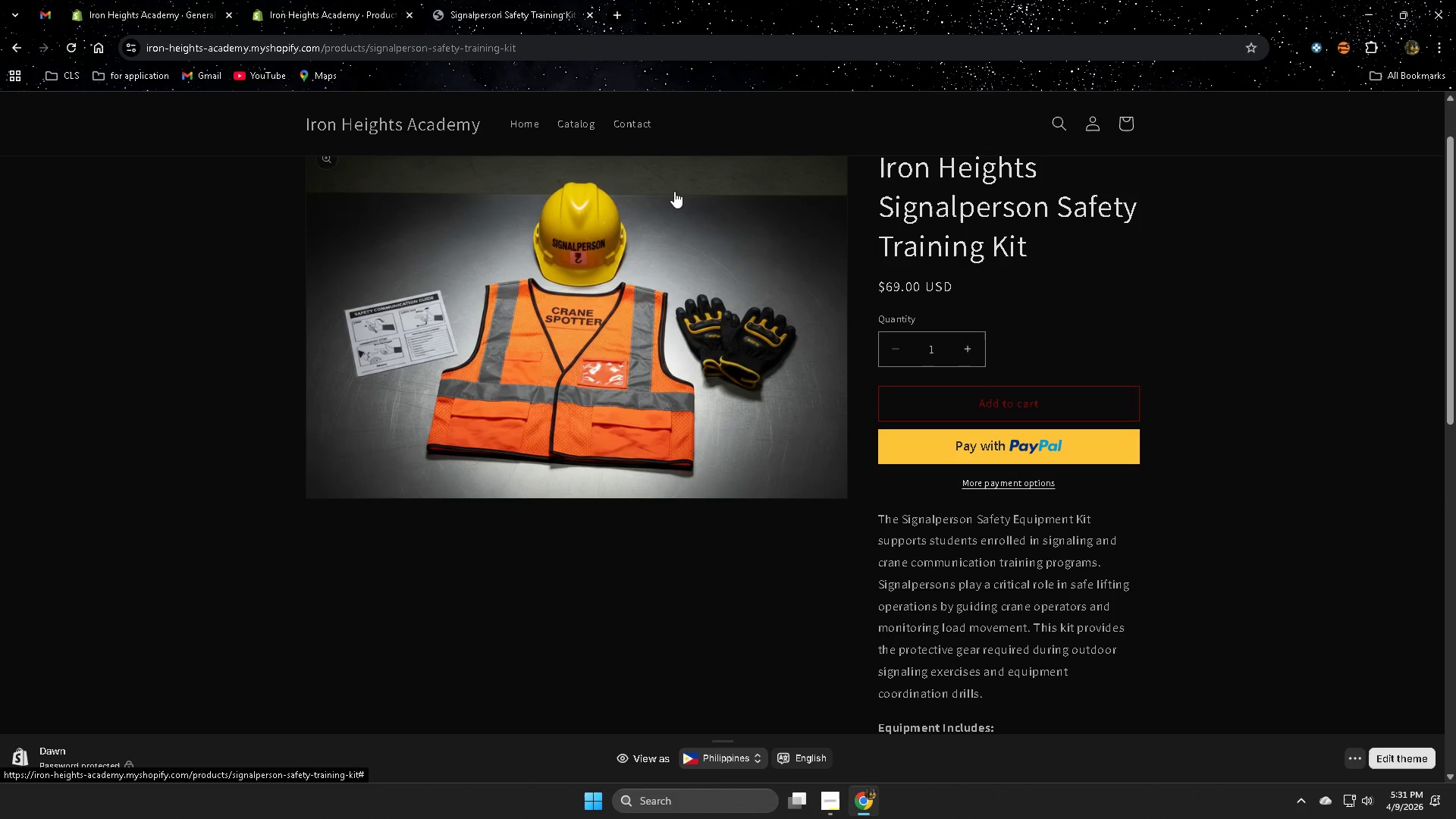 
left_click([521, 124])
 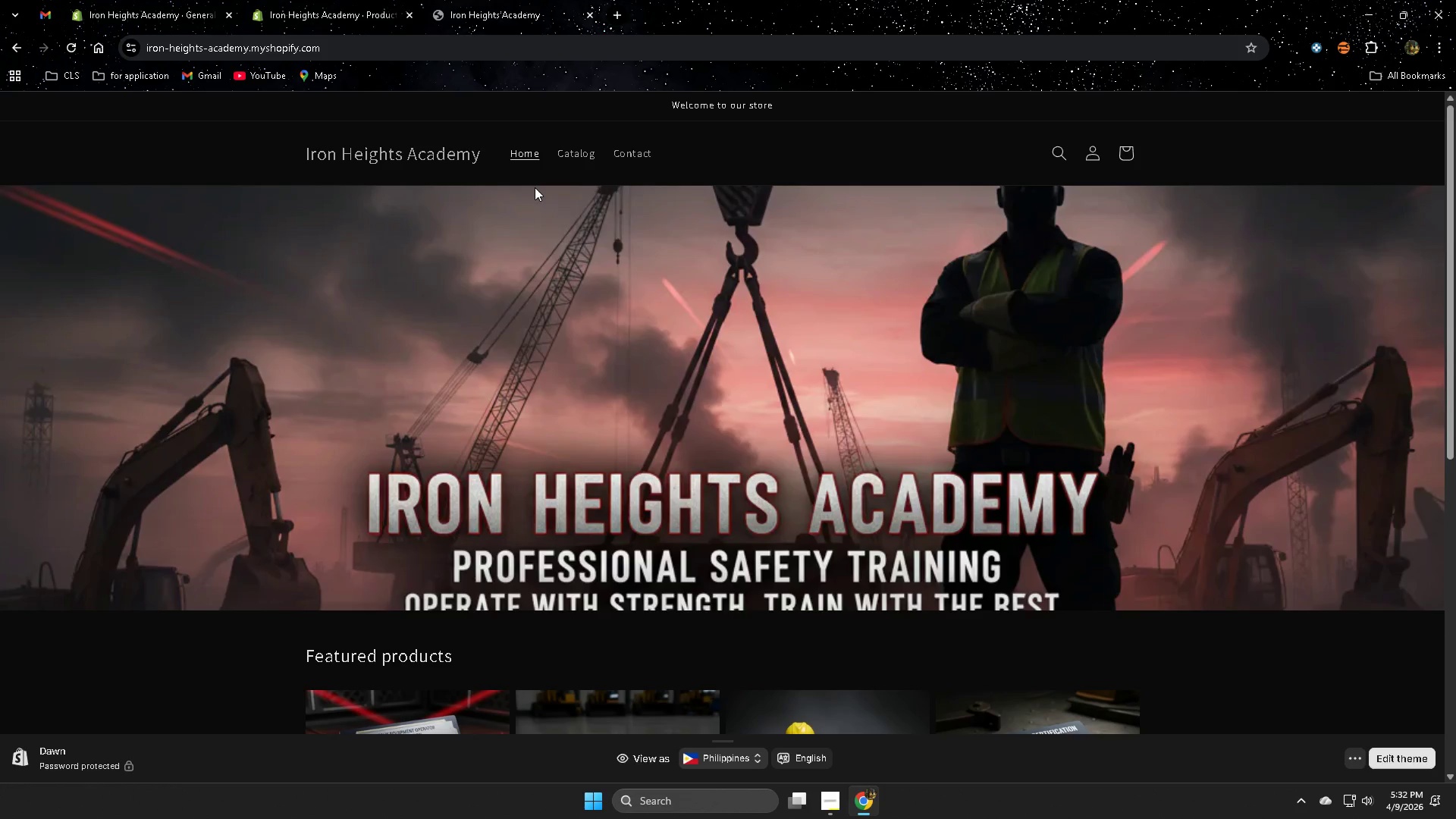 
wait(46.89)
 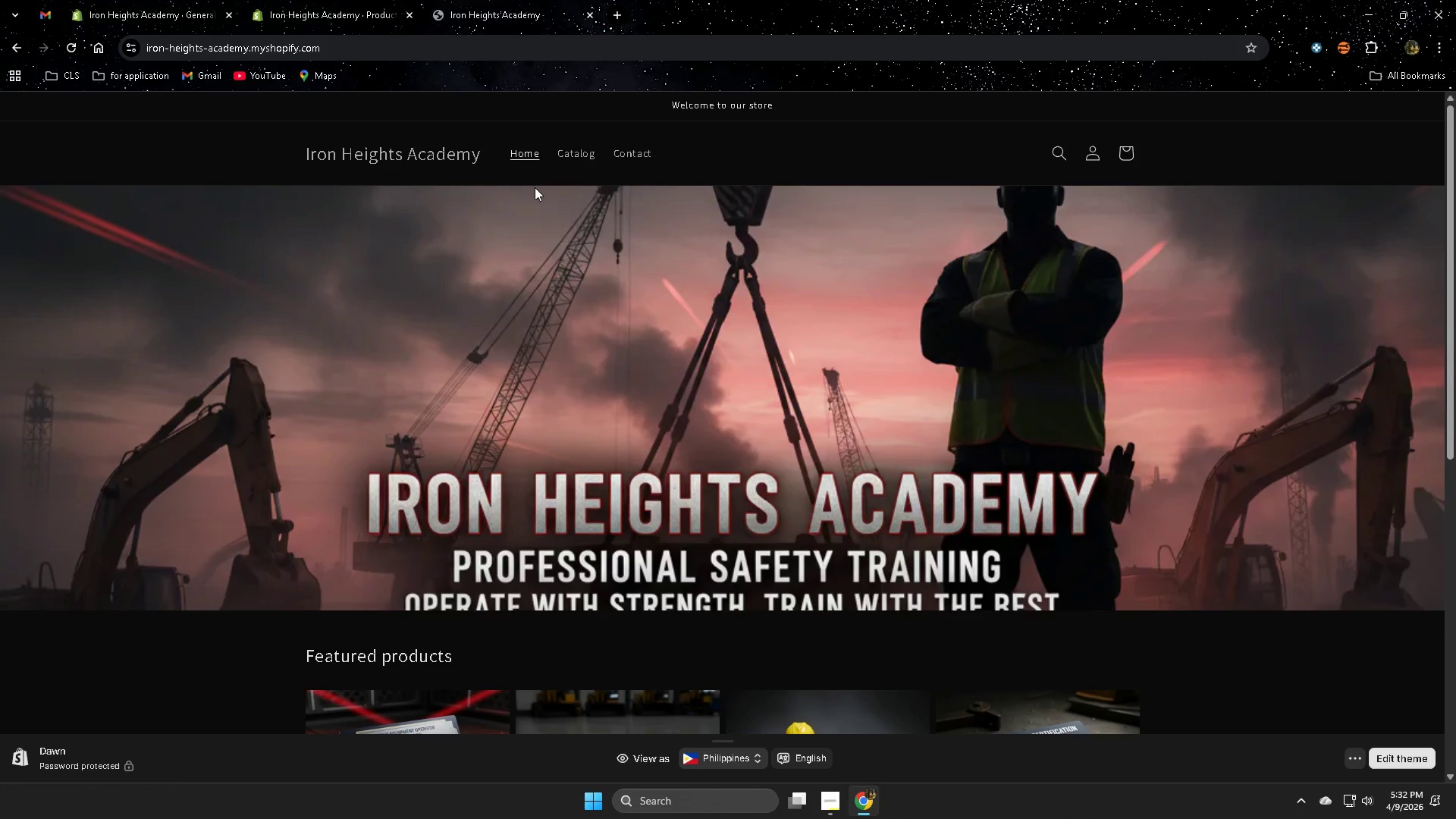 
scroll: coordinate [710, 328], scroll_direction: down, amount: 3.0
 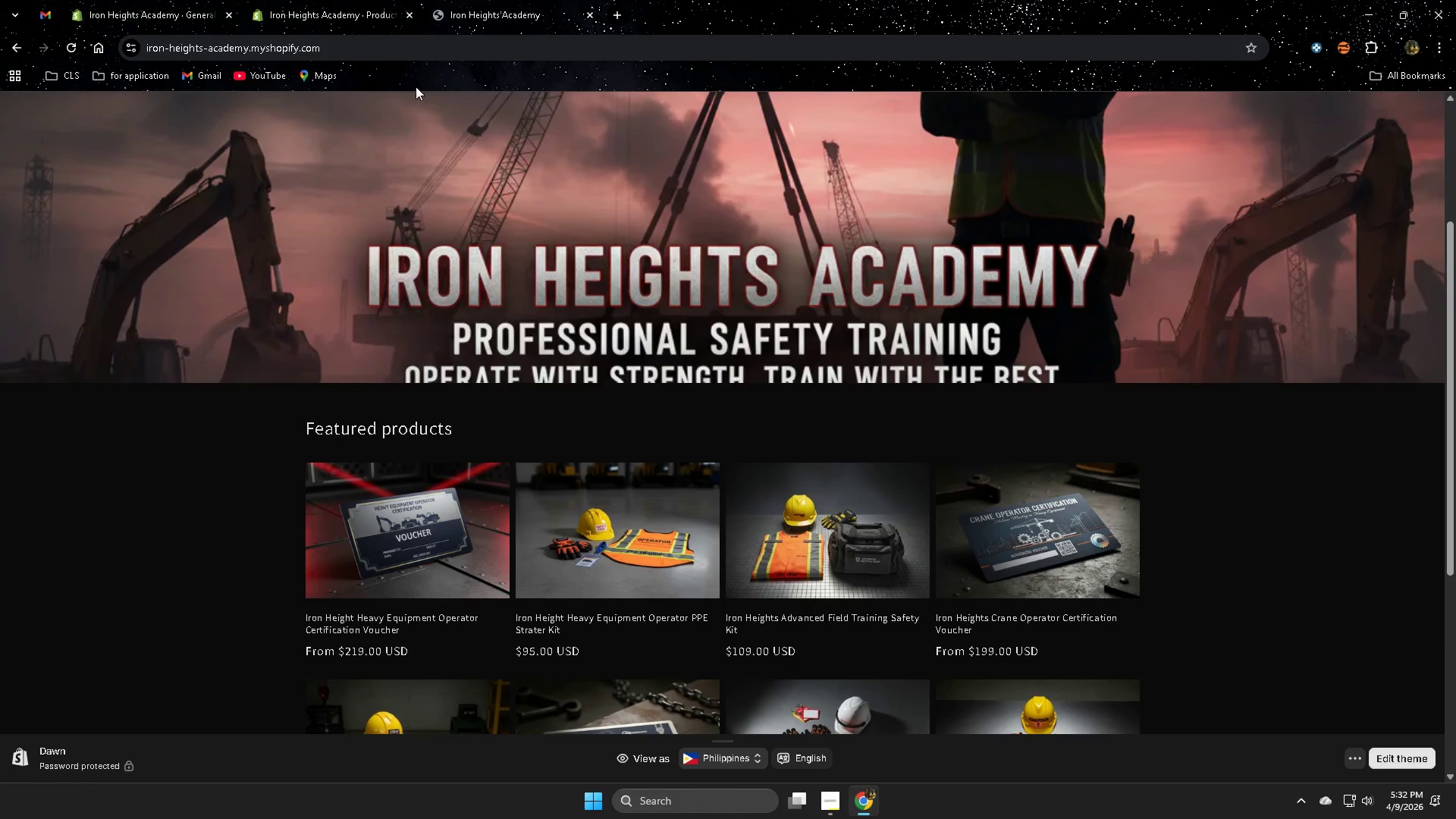 
left_click([394, 544])
 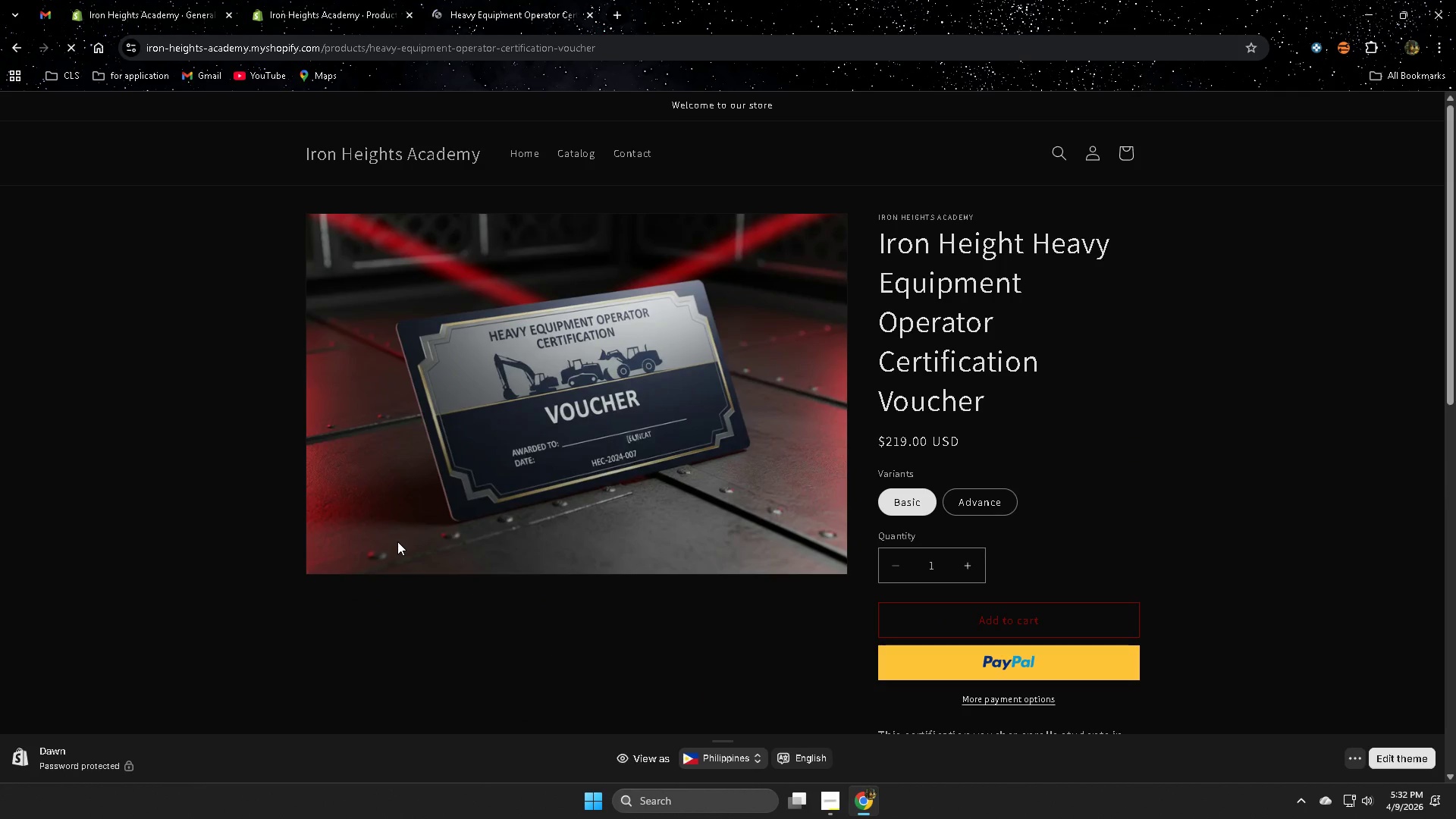 
scroll: coordinate [397, 541], scroll_direction: down, amount: 4.0
 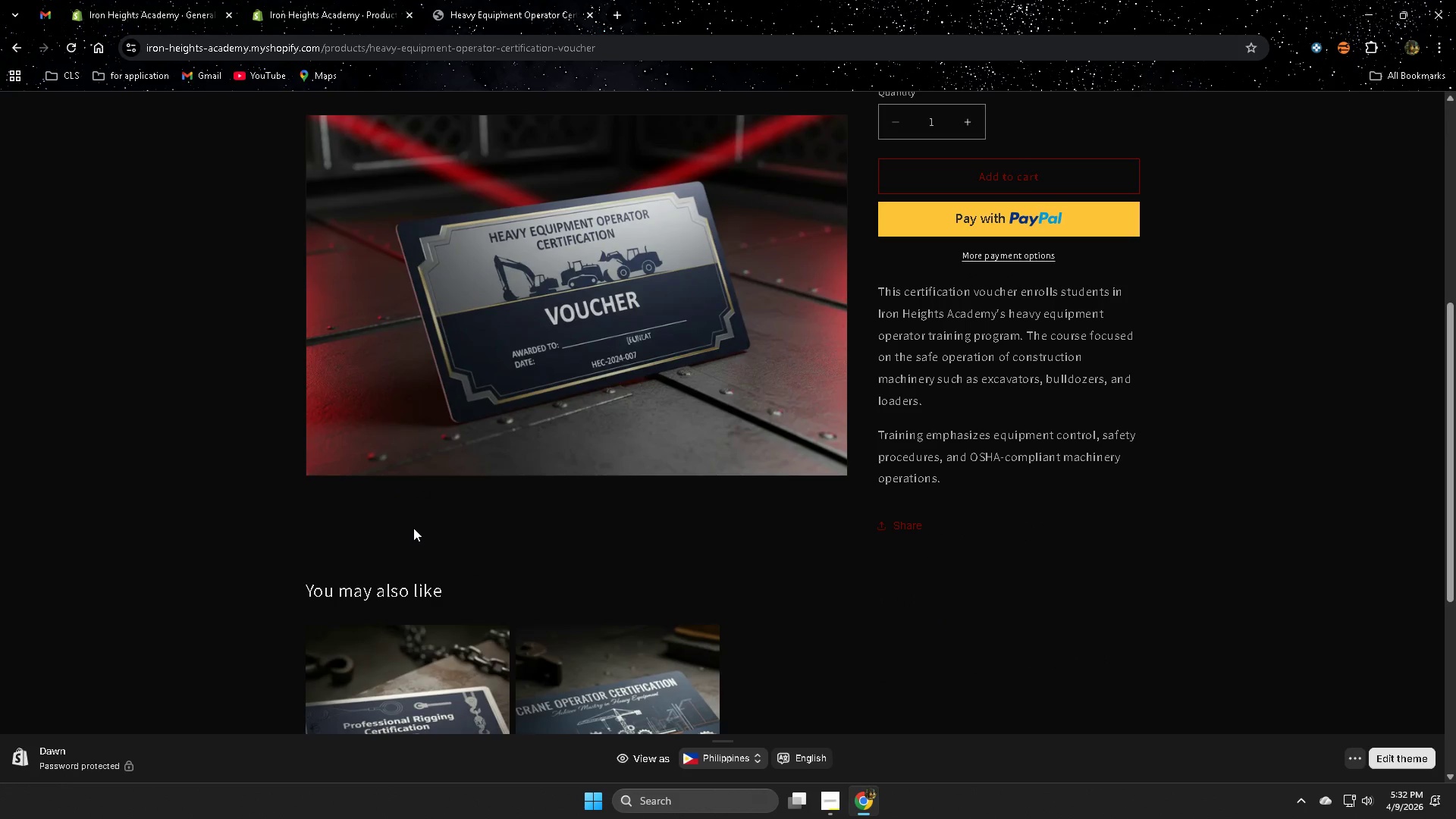 
left_click([347, 2])
 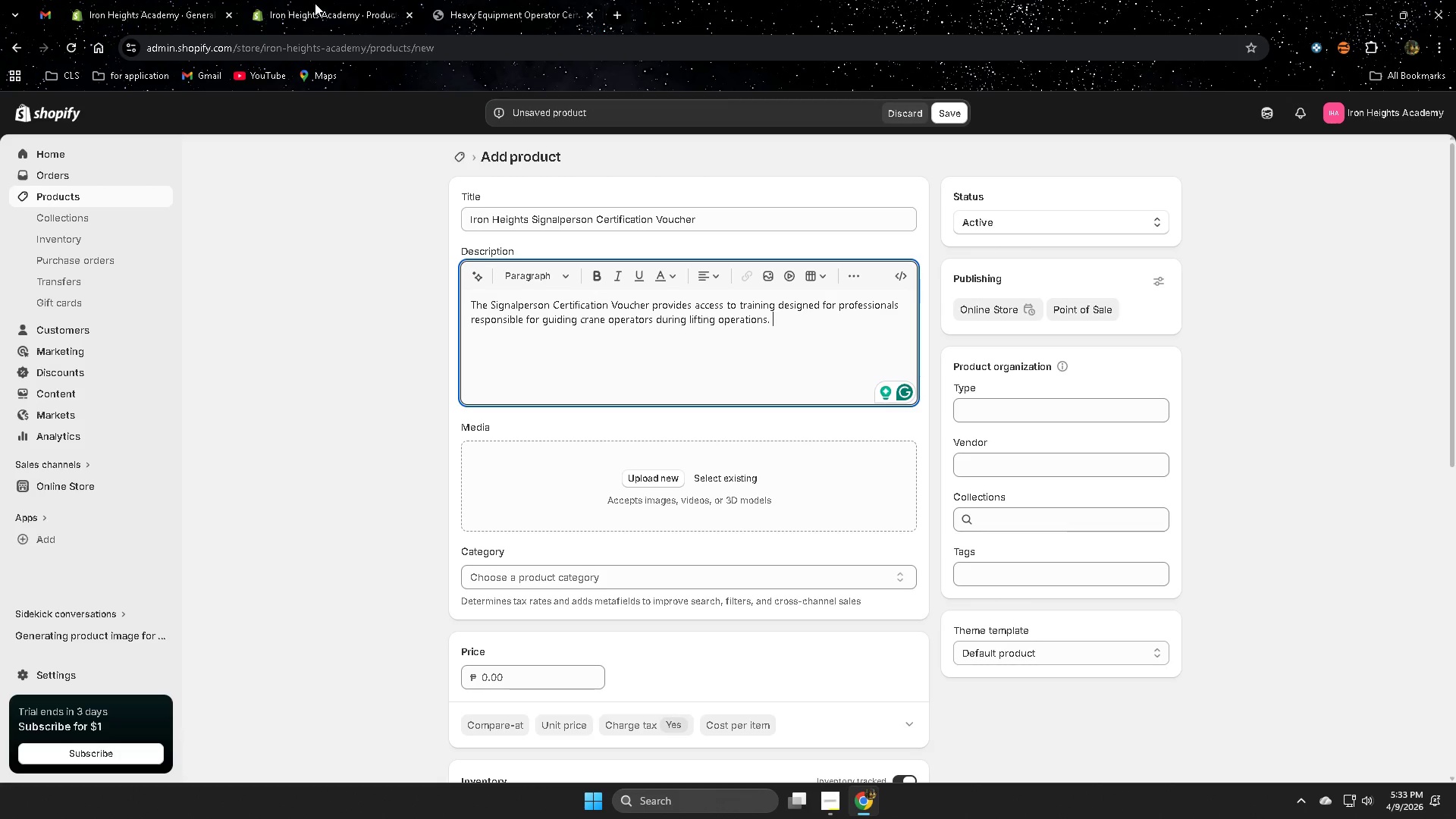 
wait(32.11)
 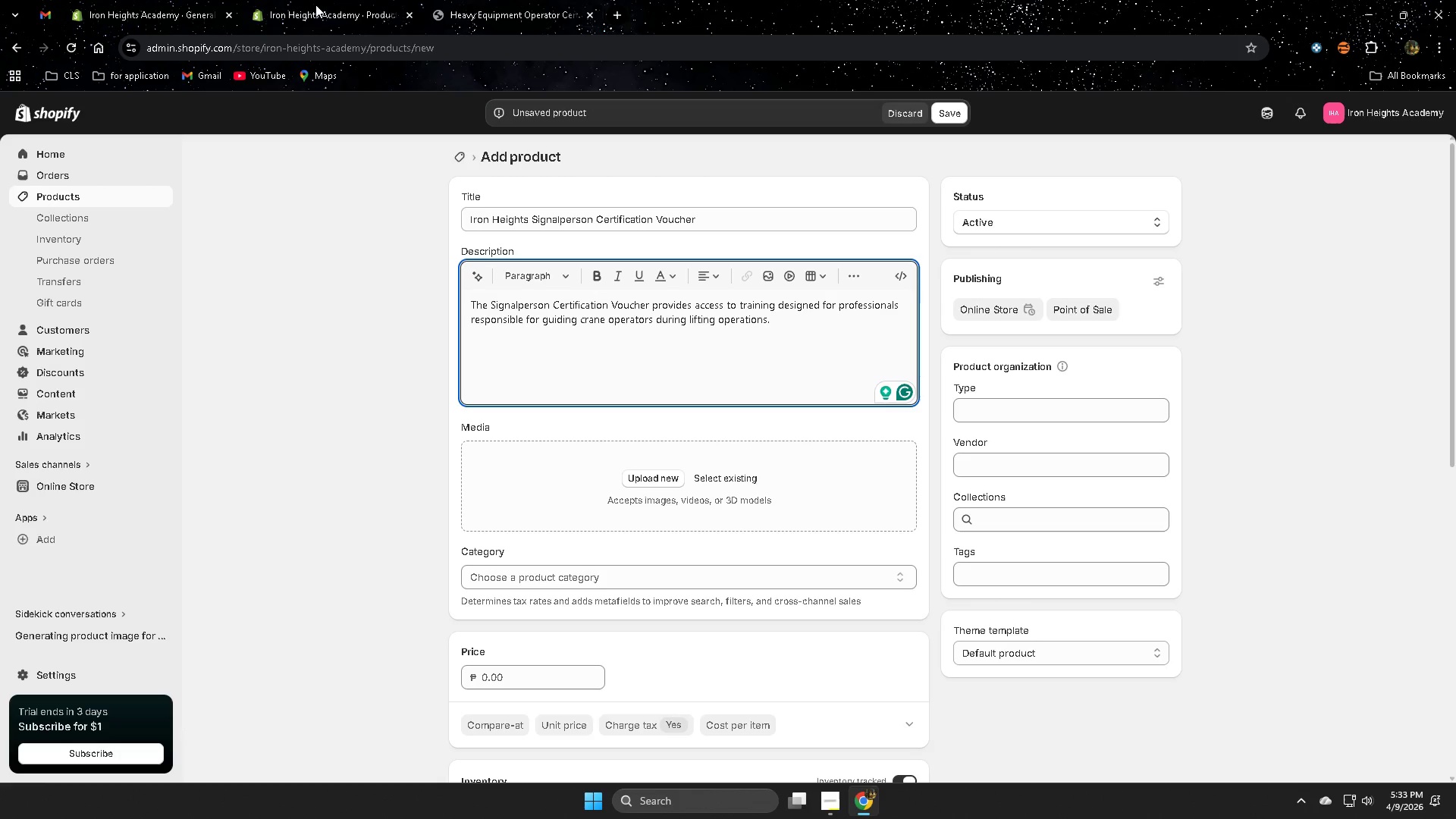 
type(Students leran)
key(Backspace)
key(Backspace)
key(Backspace)
type(arn standard)
 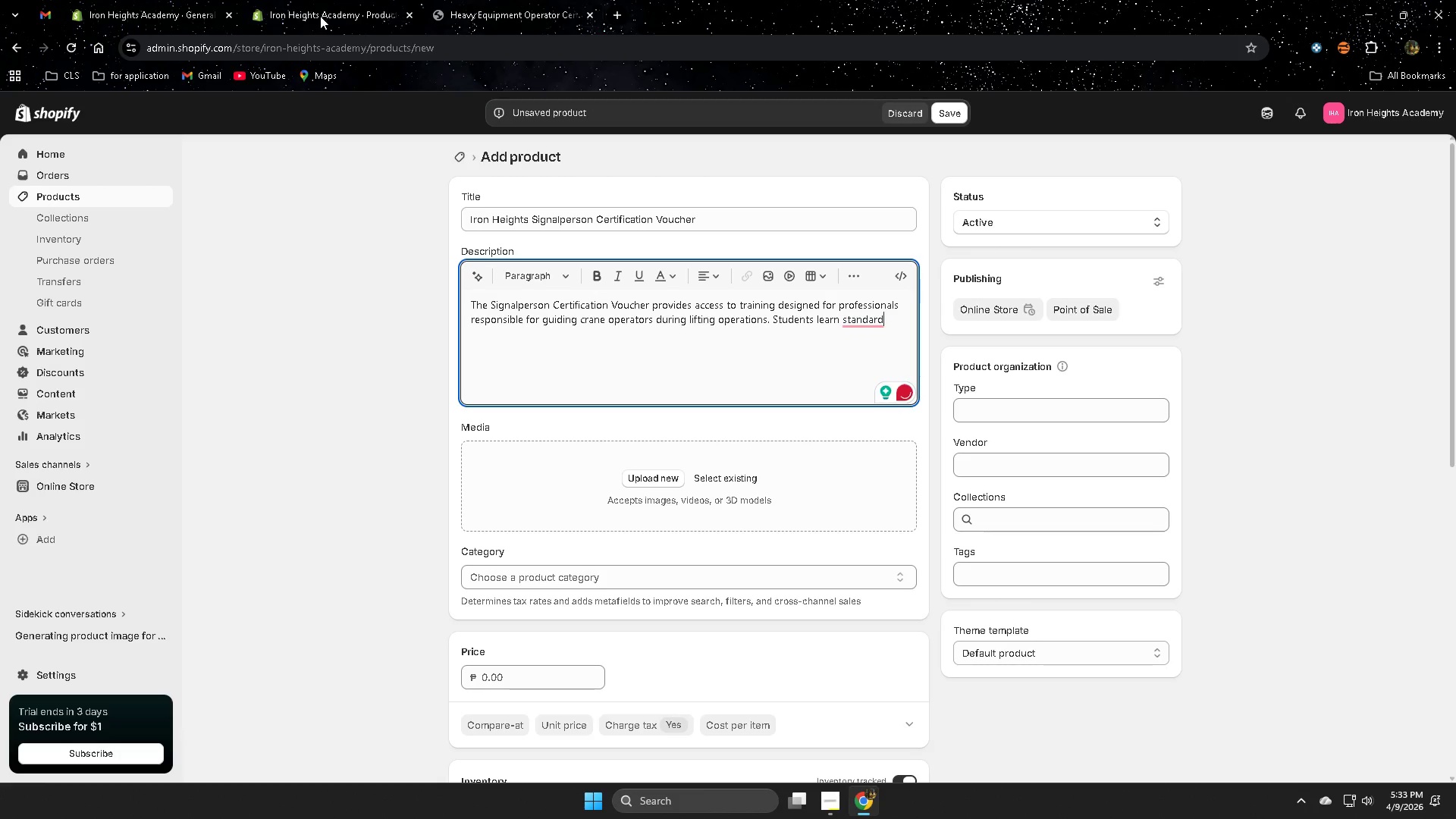 
wait(6.41)
 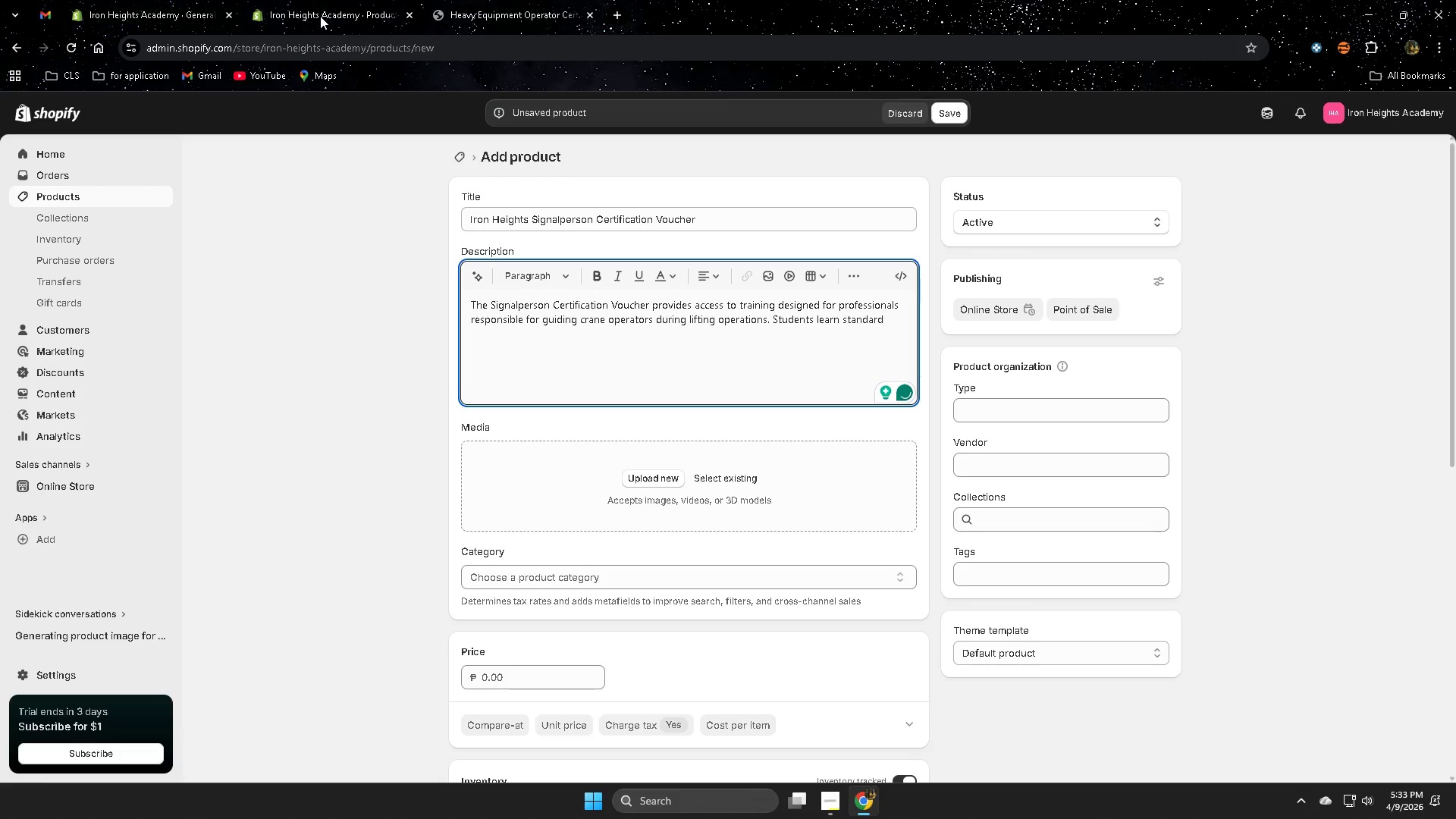 
type( signaling m,)
key(Backspace)
type(ethods)
 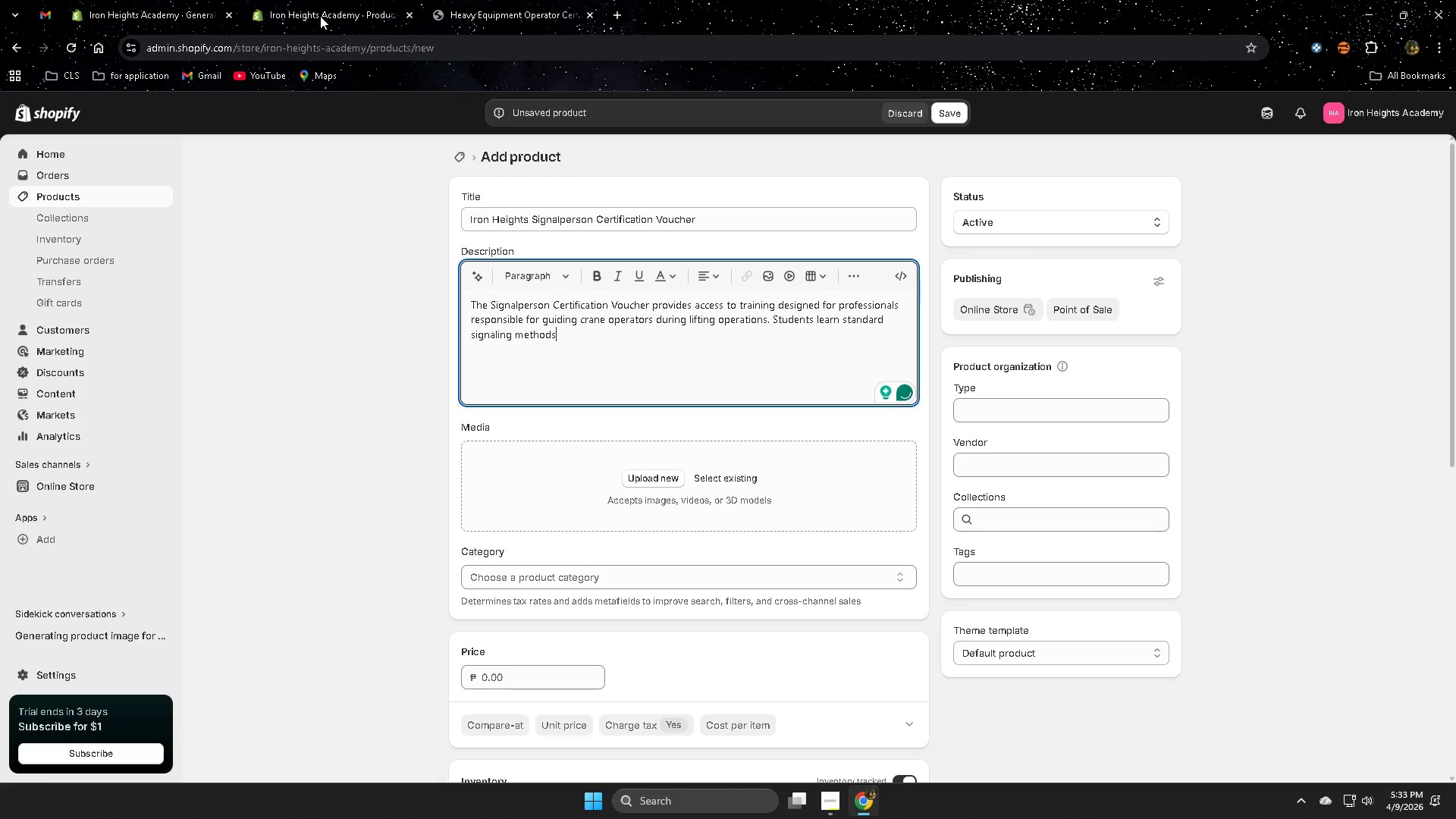 
wait(5.53)
 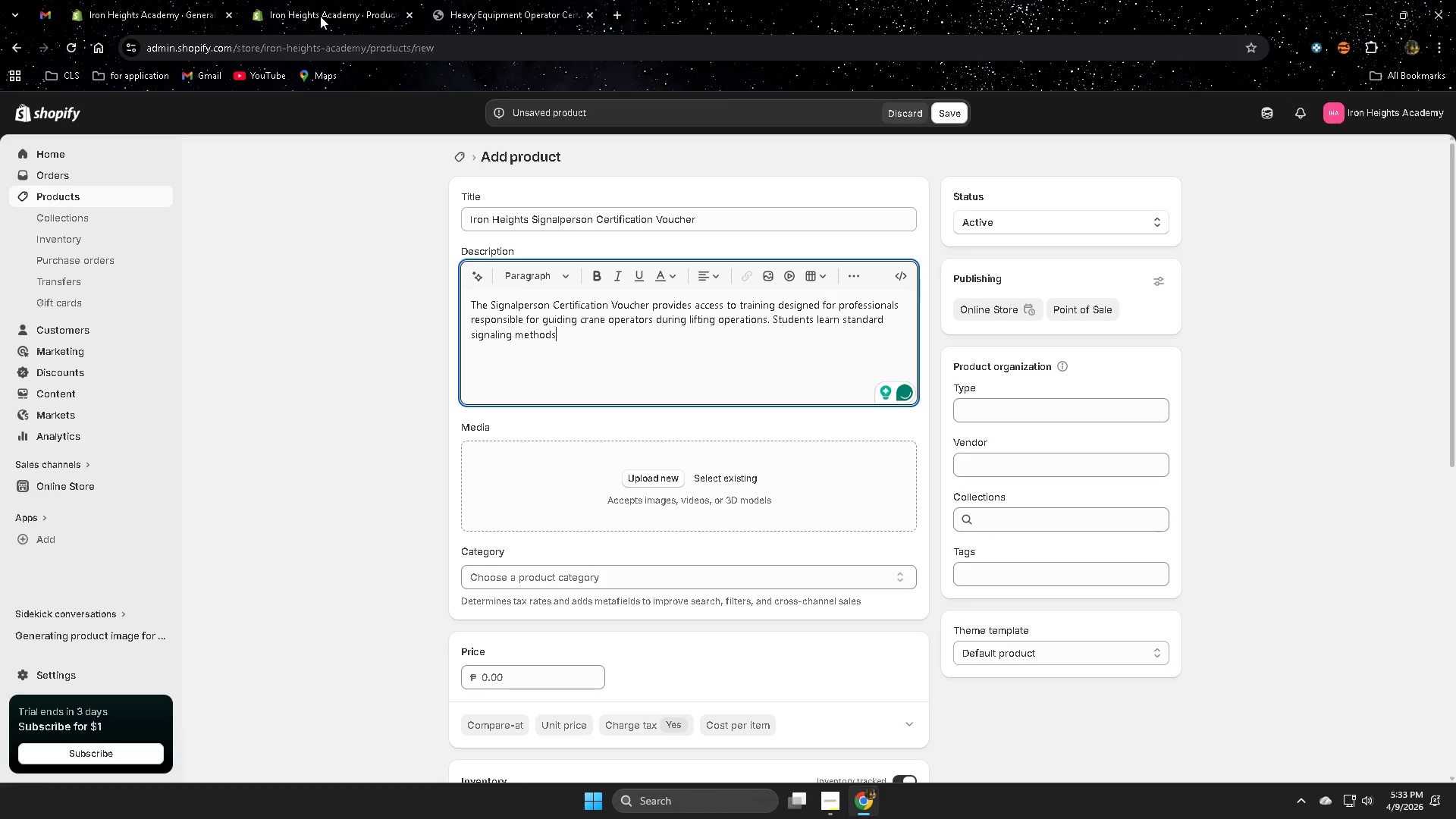 
type(, communication procedus)
 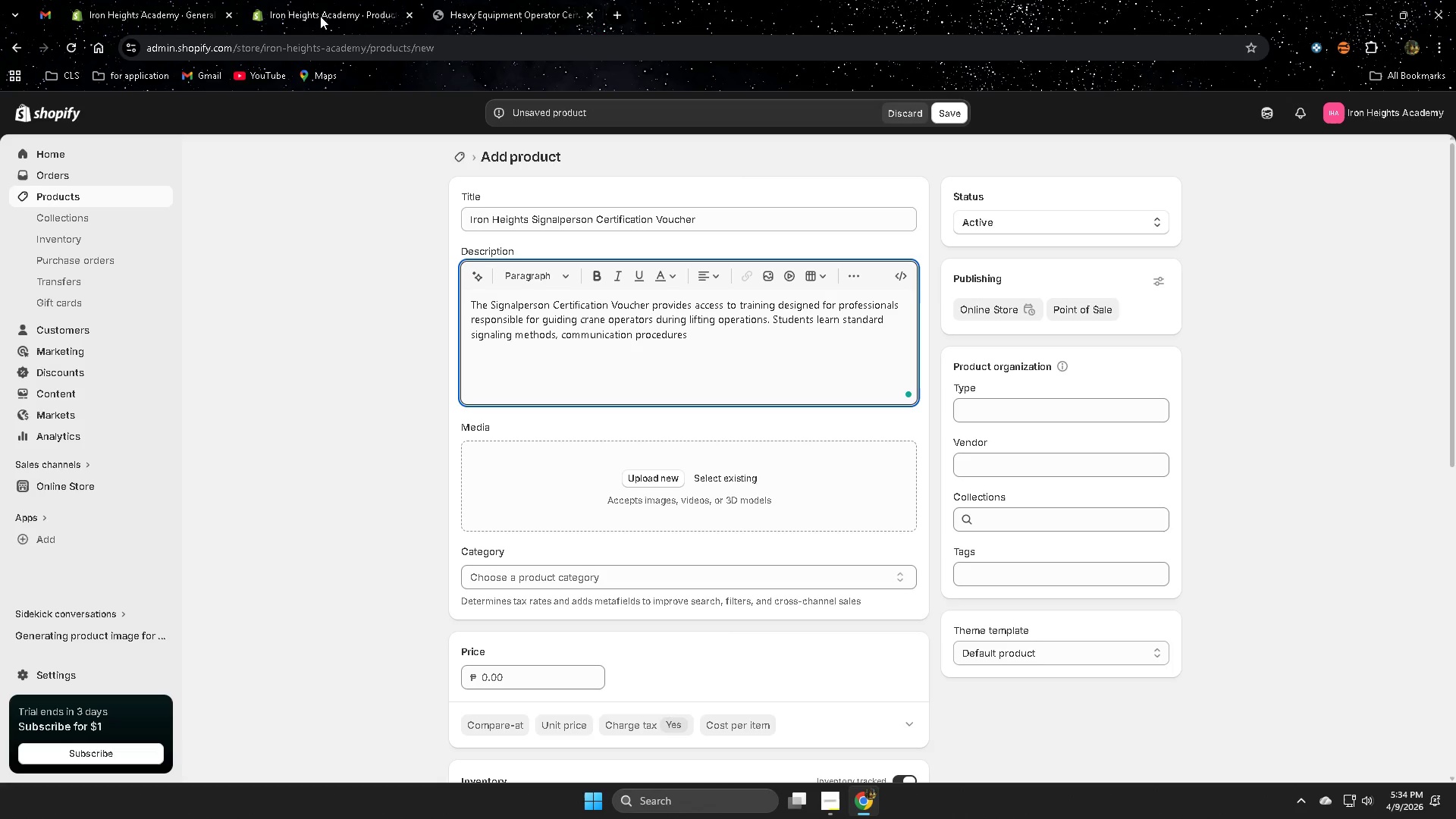 
hold_key(key=E, duration=0.33)
 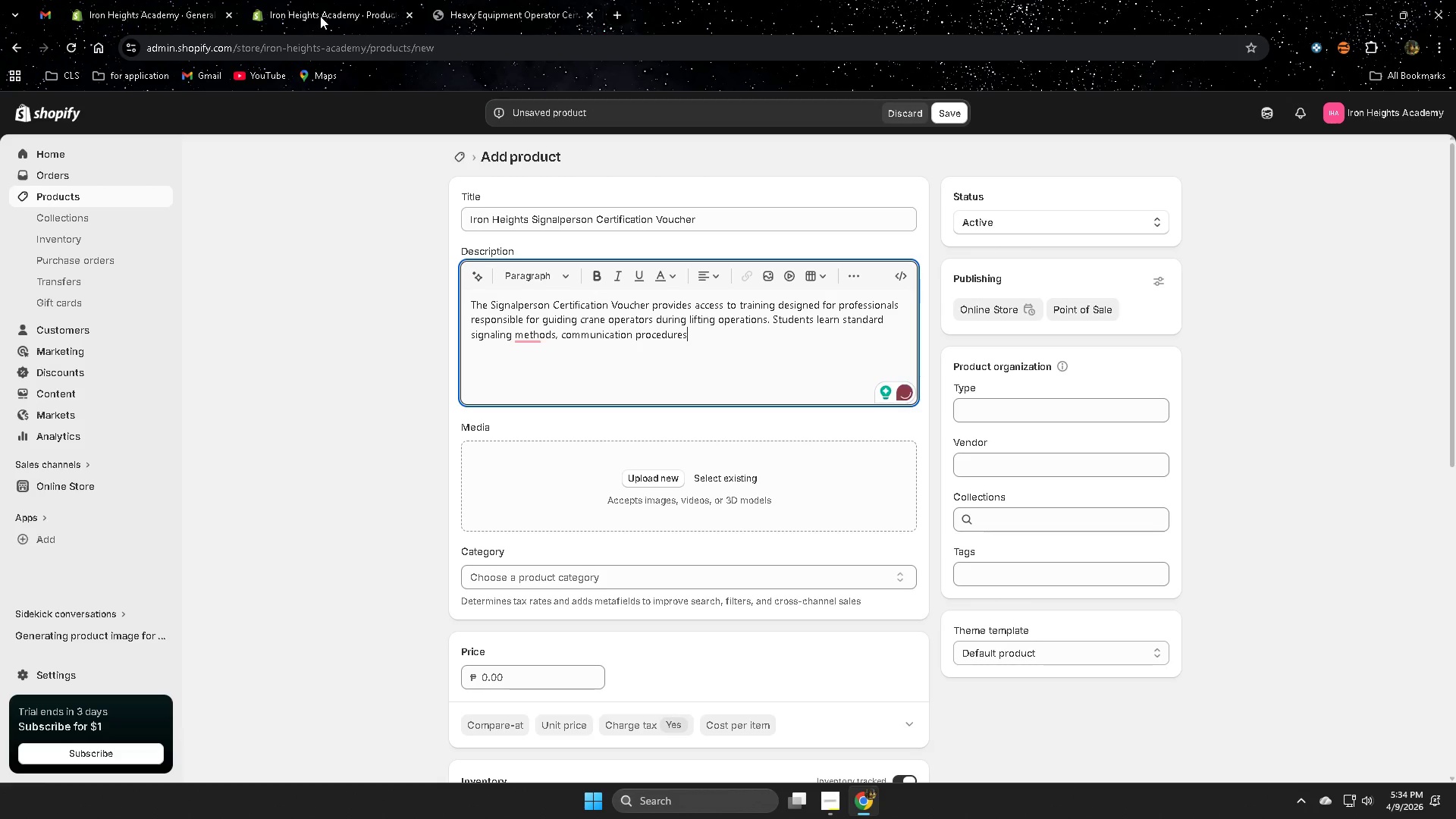 
type(, and OSHA)
 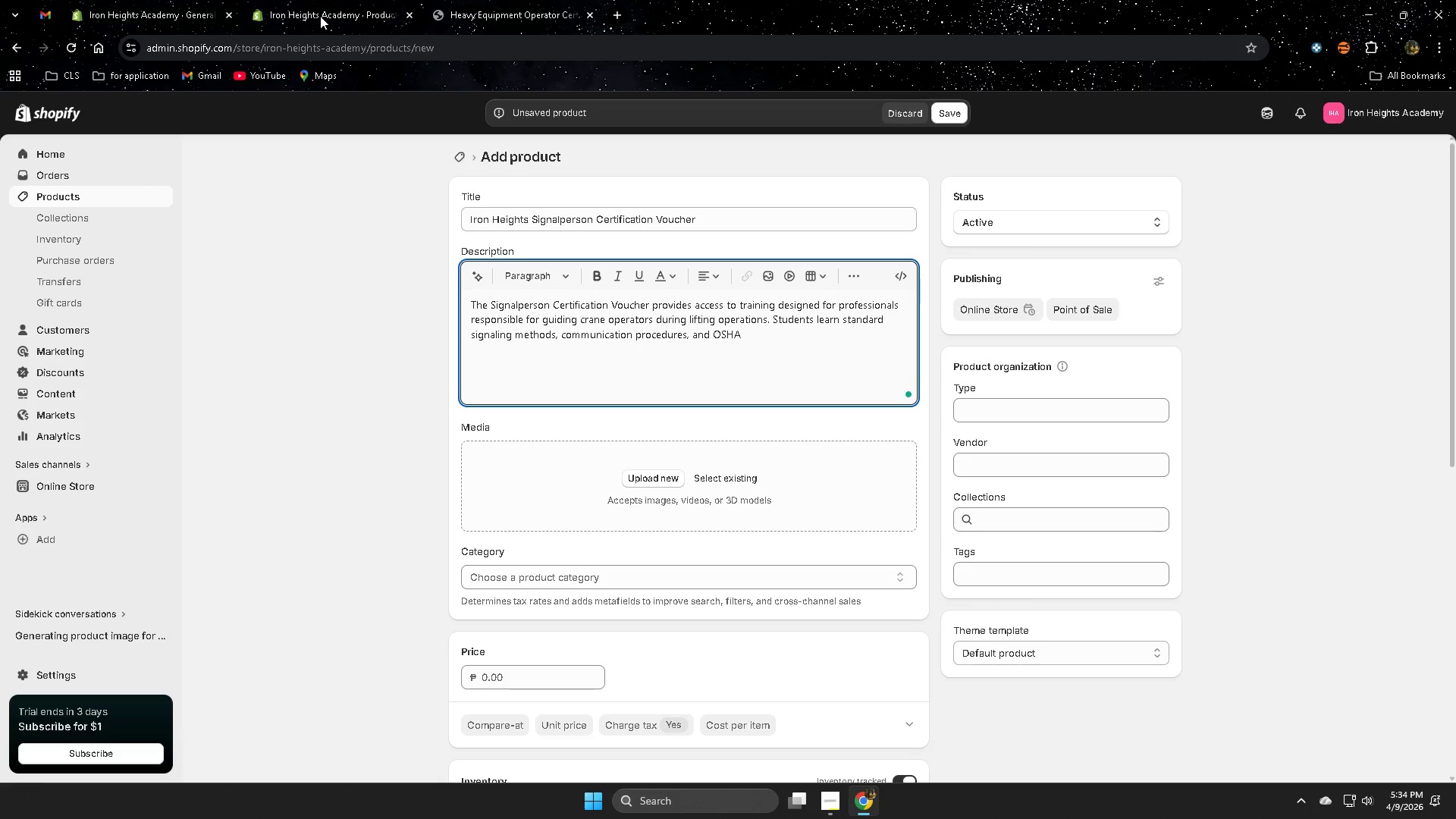 
type( safety guidelines)
 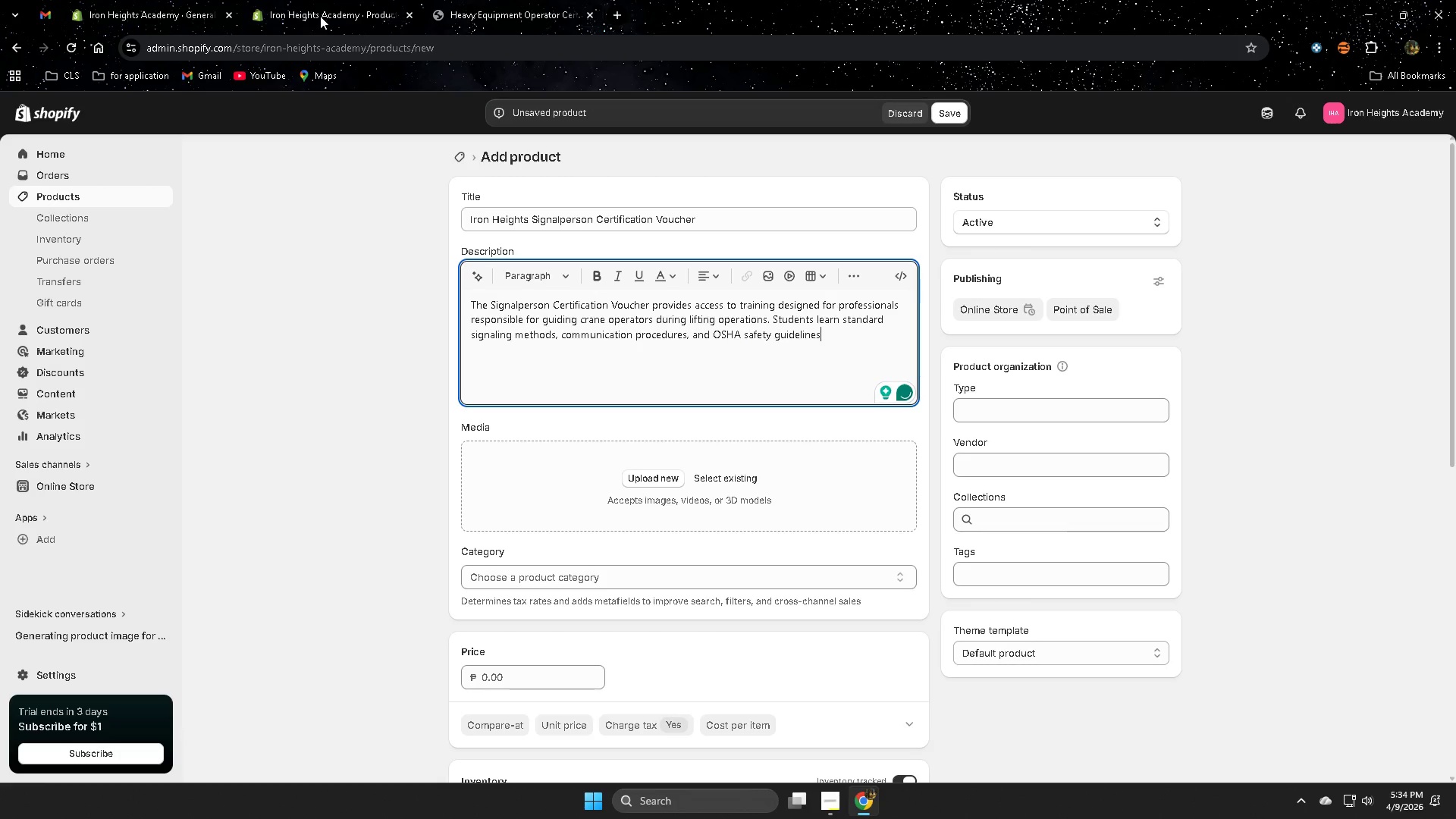 
wait(8.27)
 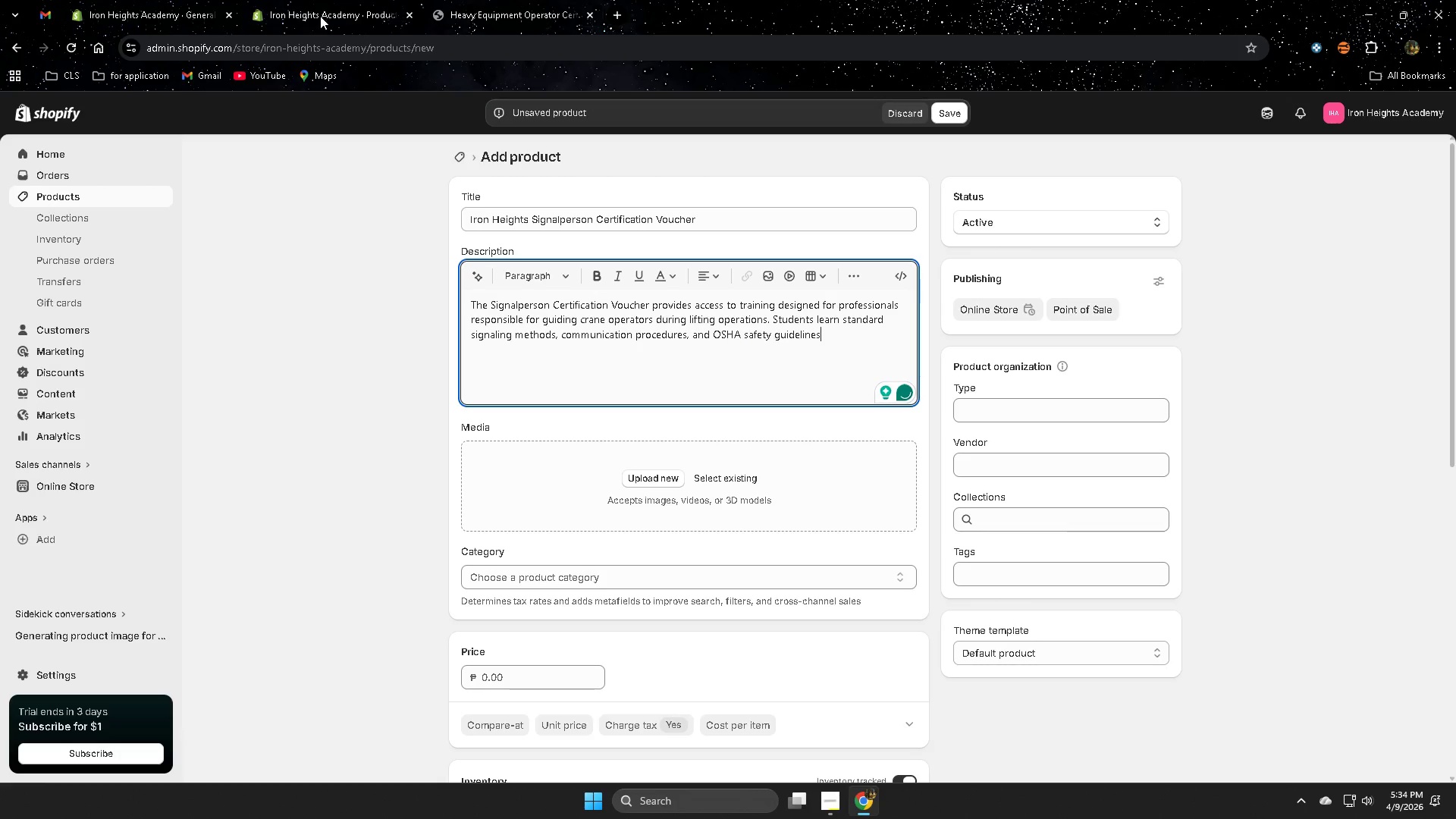 
type( used on construction sites.)
 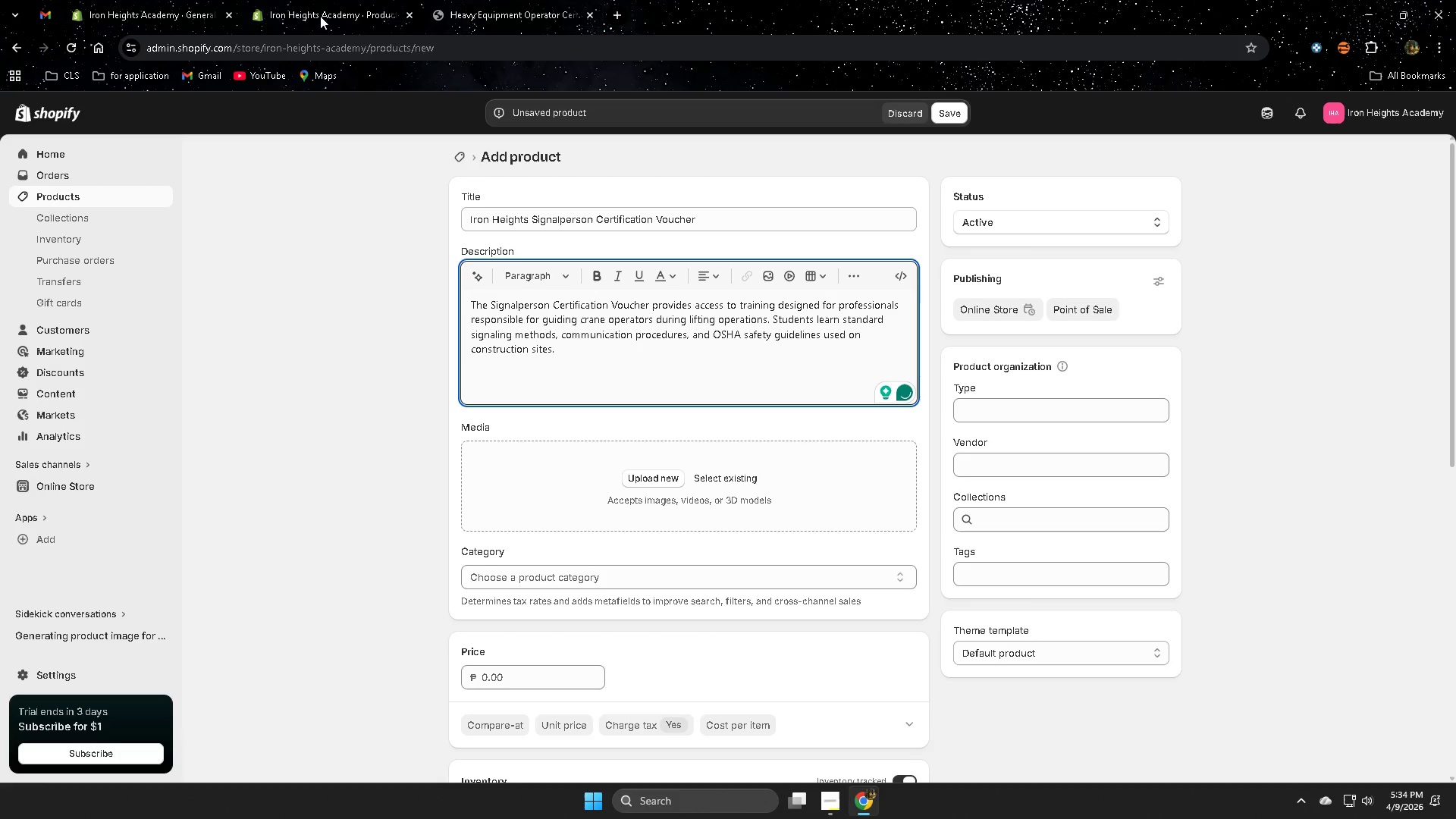 
key(Enter)
 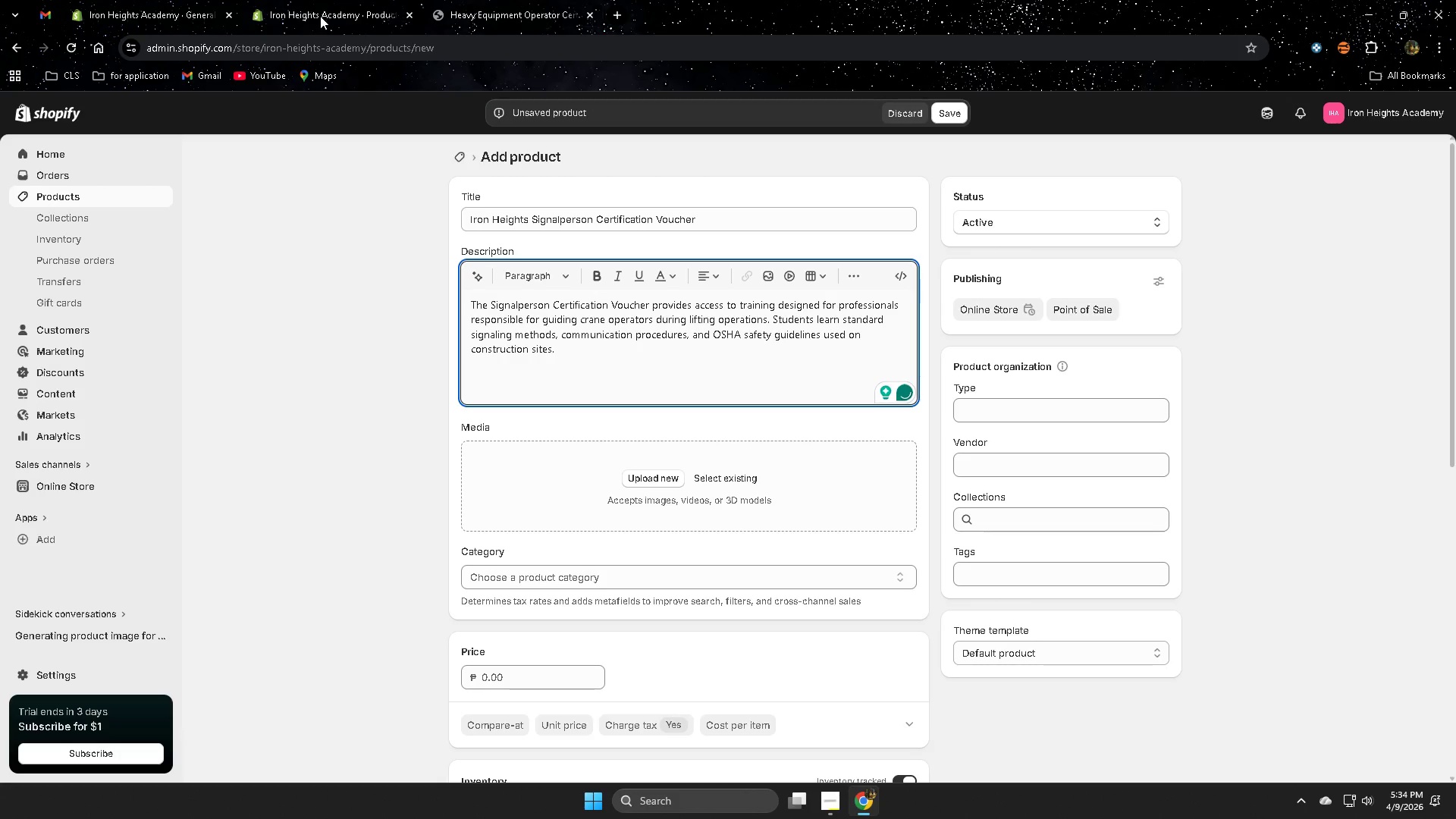 
wait(14.0)
 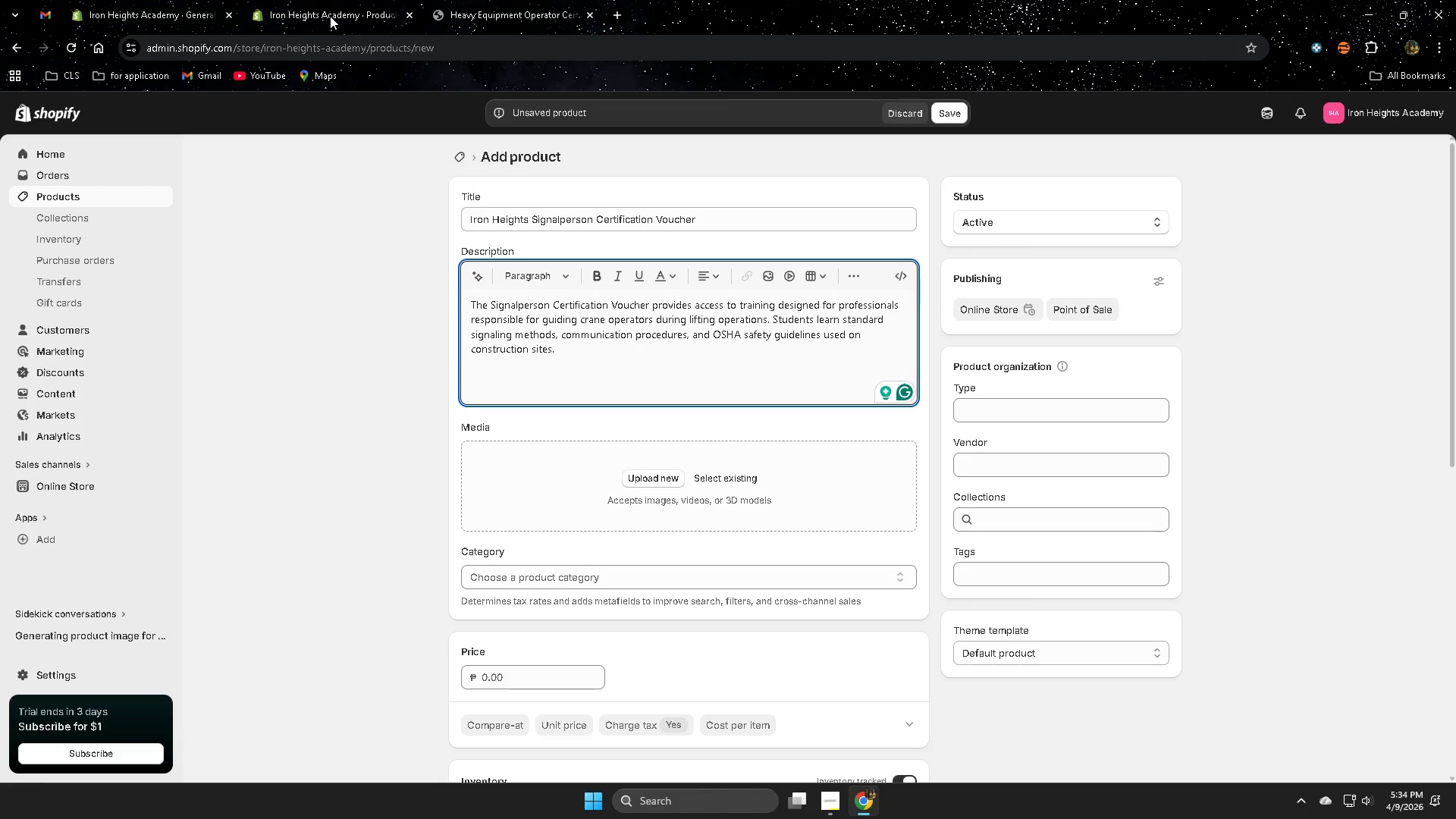 
key(Backspace)
 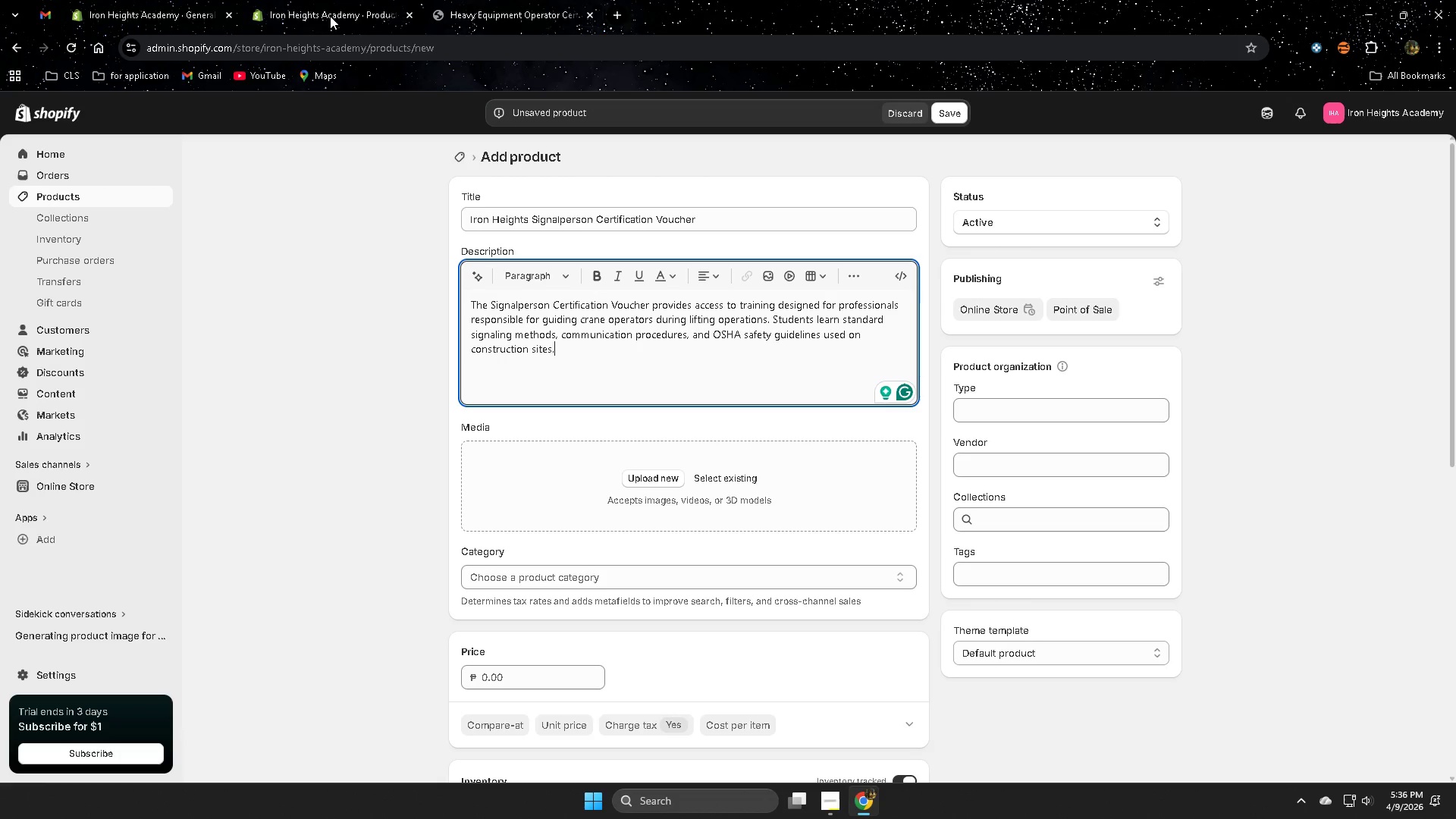 
wait(85.86)
 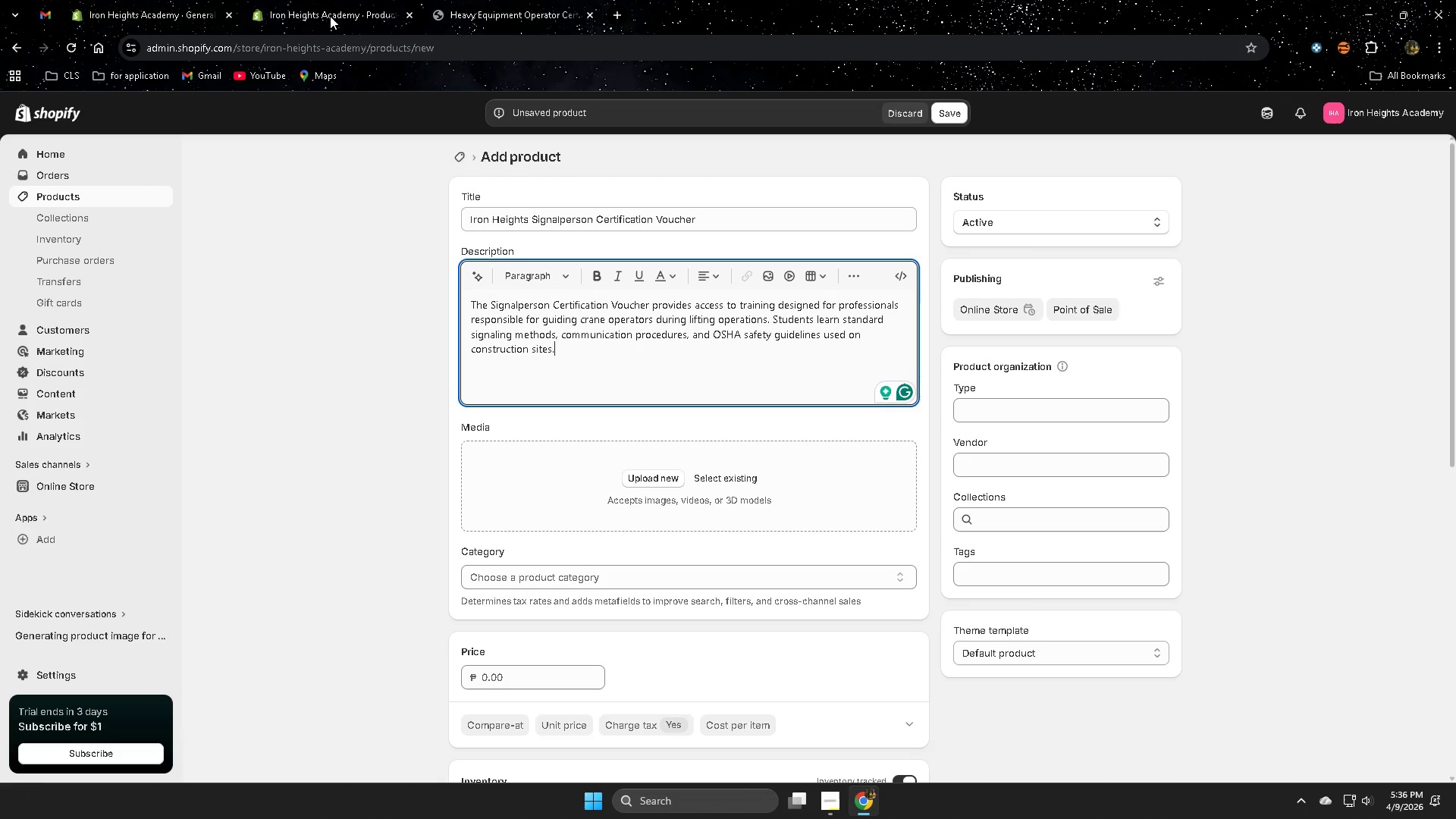 
scroll: coordinate [710, 293], scroll_direction: down, amount: 4.0
 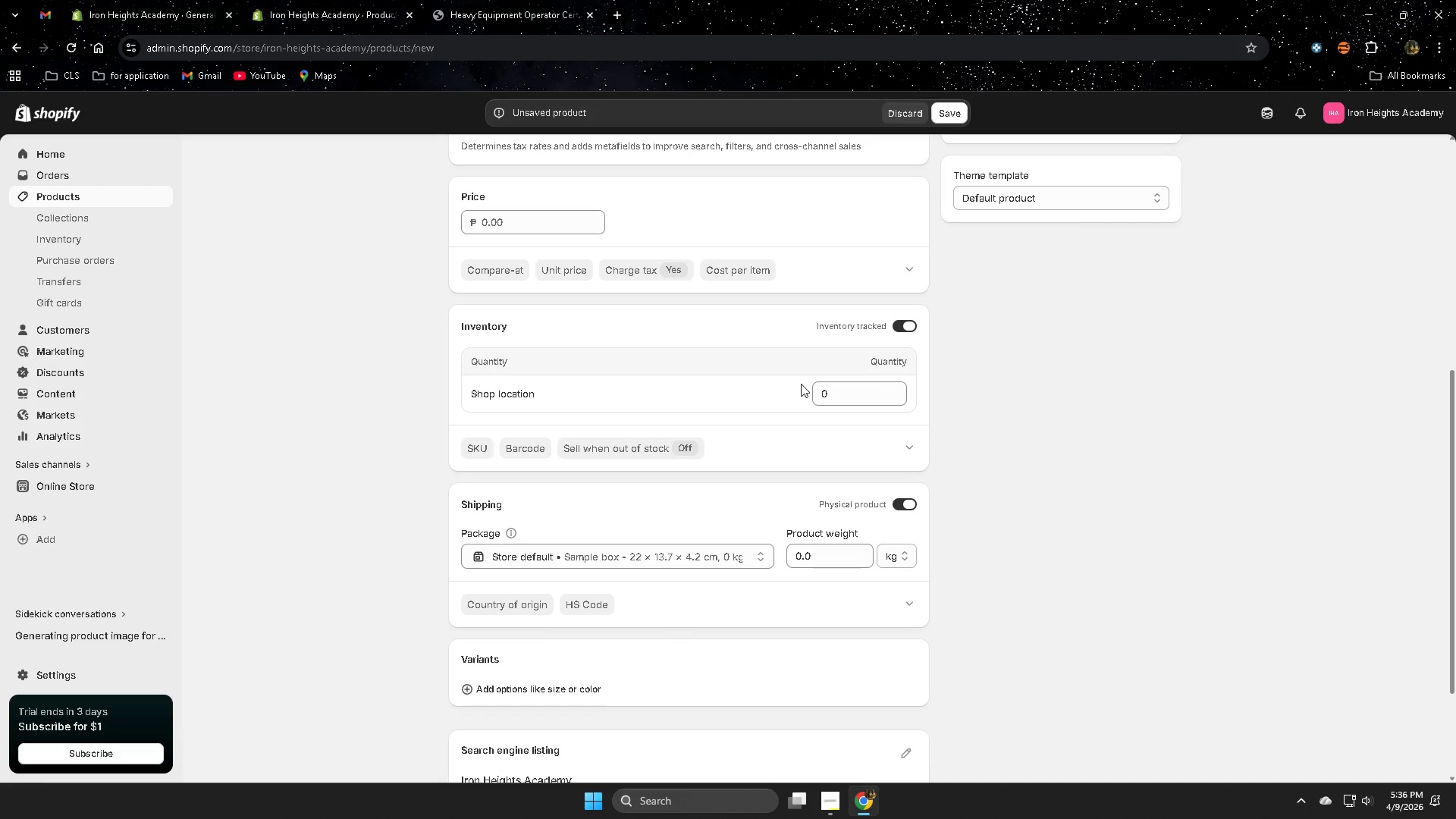 
wait(10.11)
 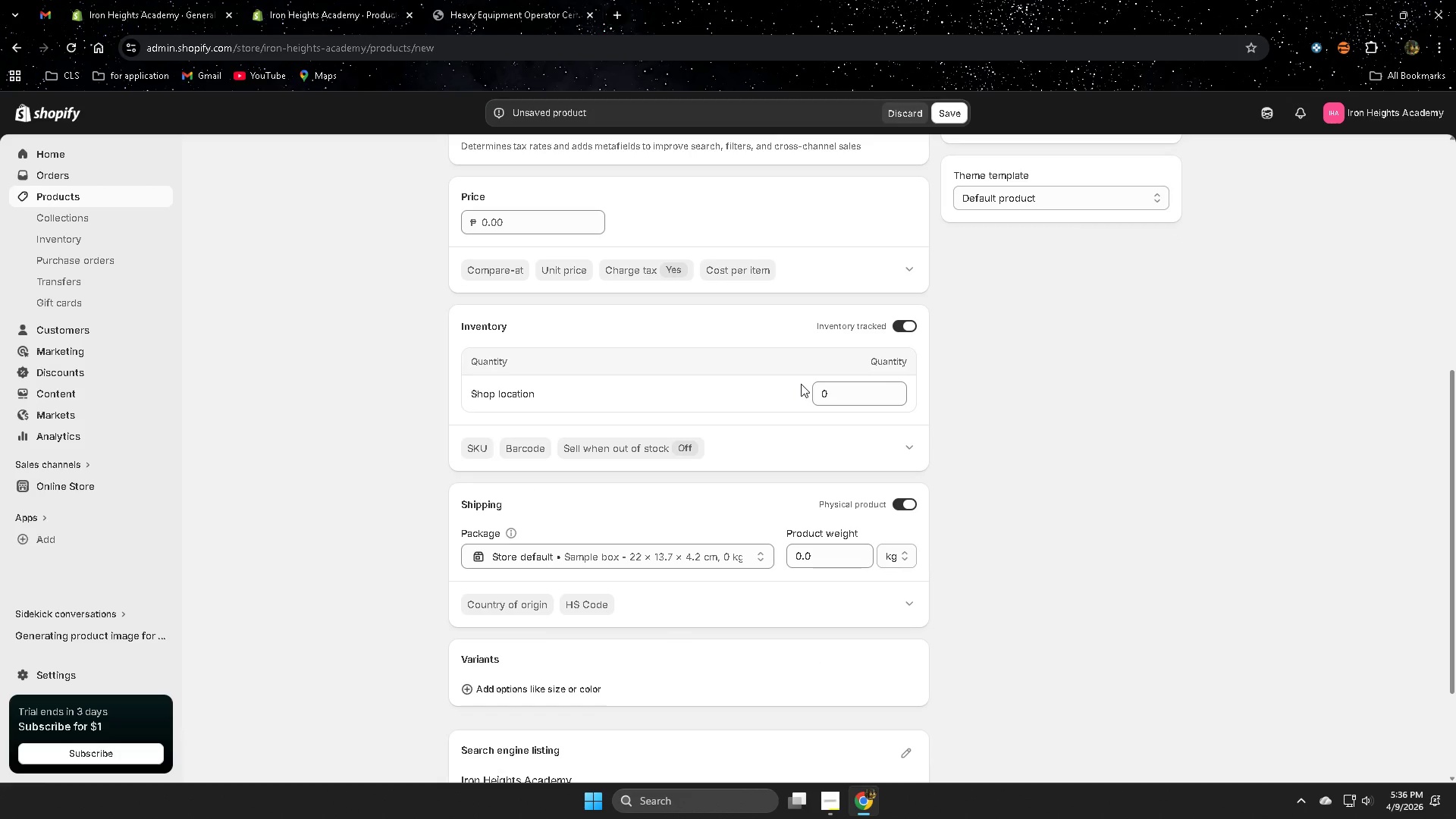 
left_click([482, 446])
 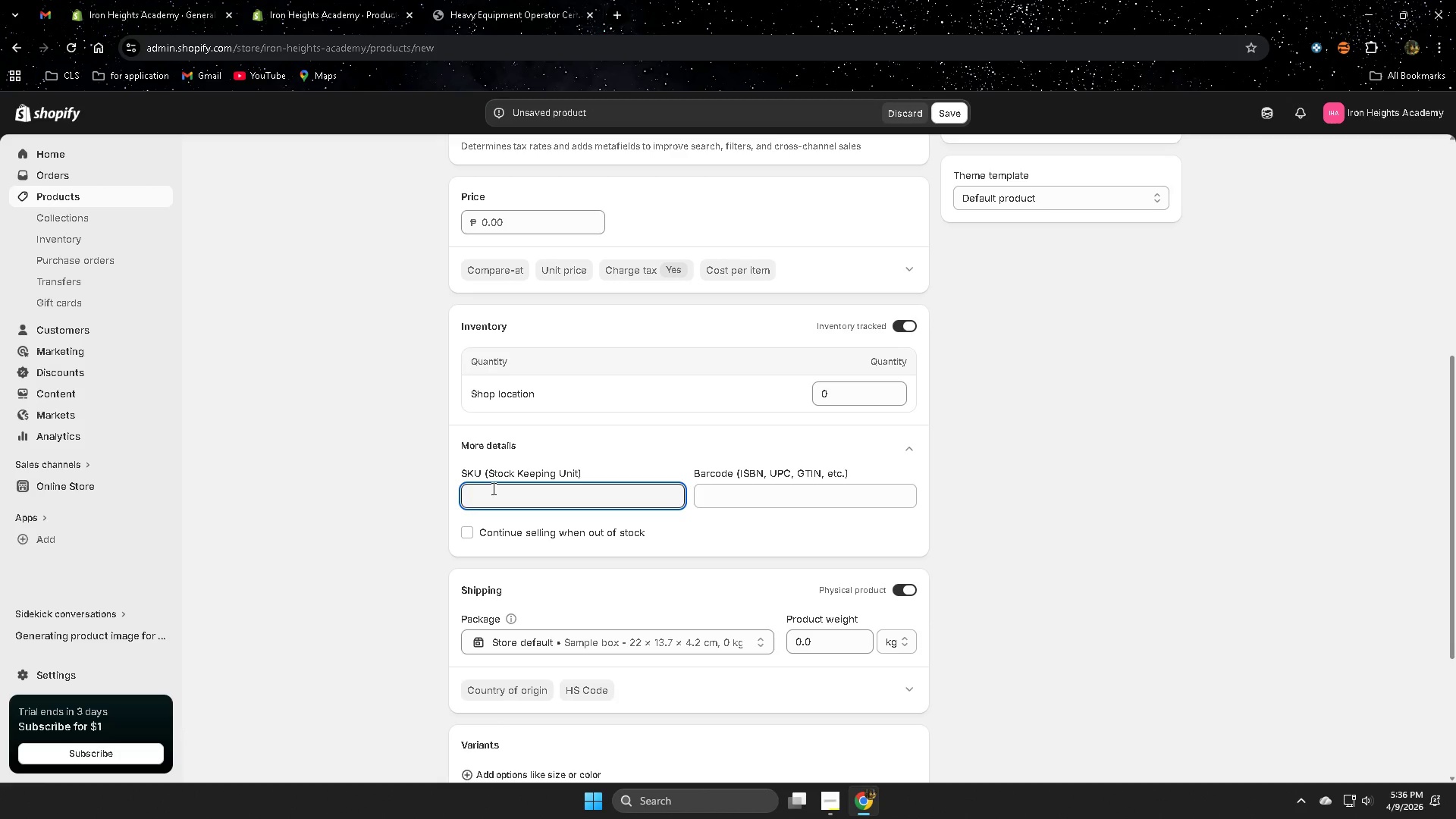 
type(IH-CERT-SIGNAL)
 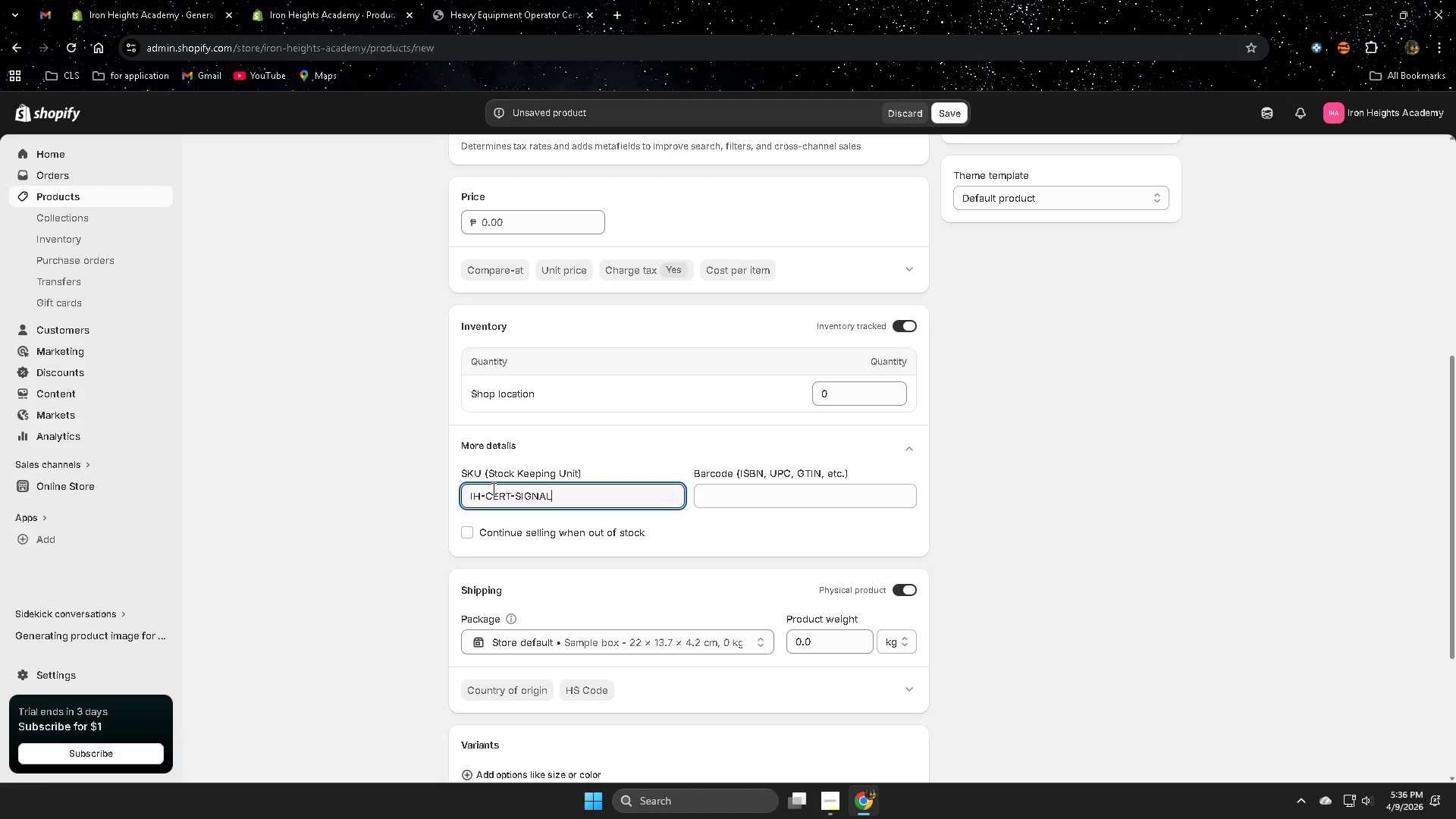 
wait(32.33)
 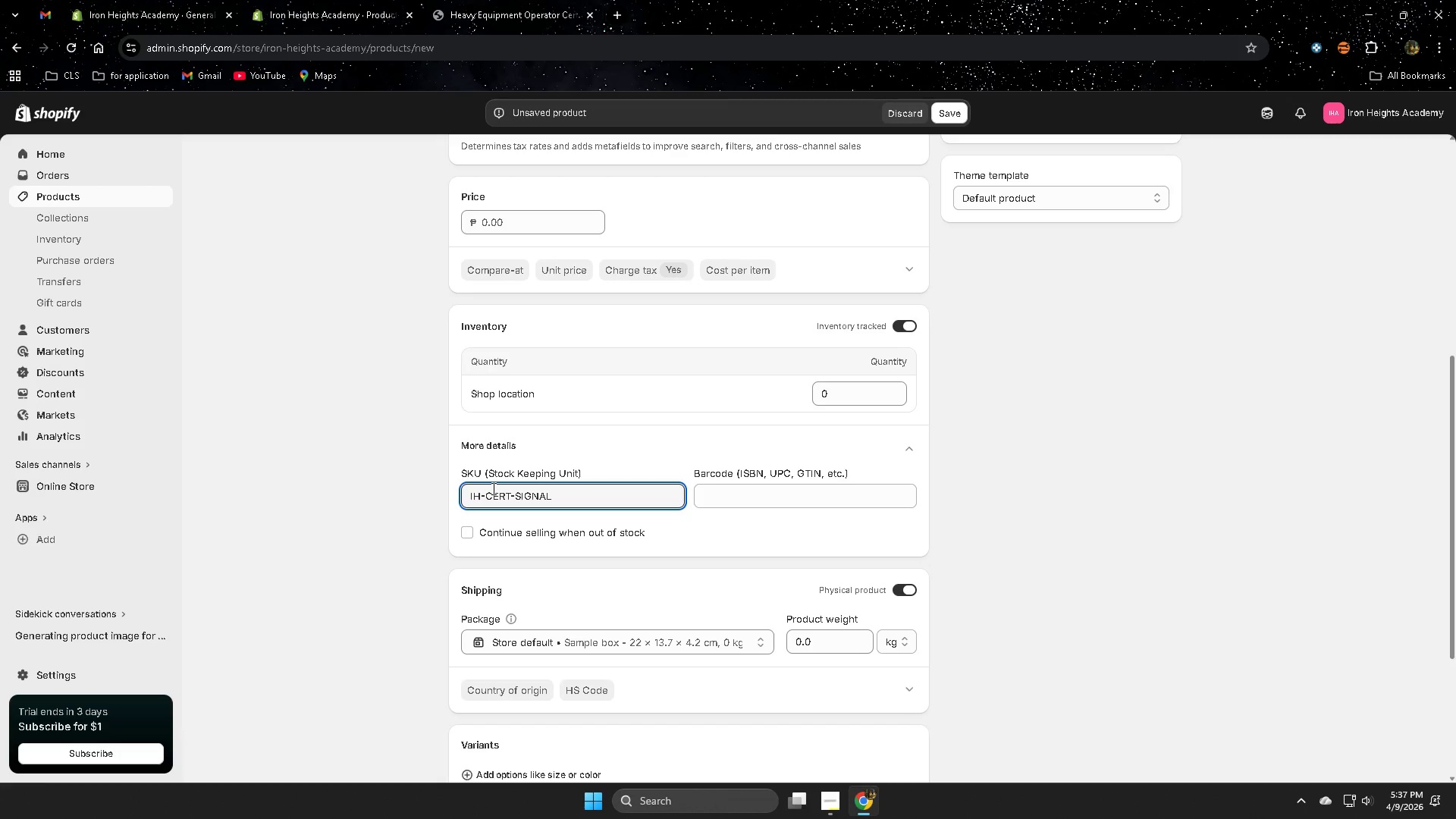 
hold_key(key=VolumeDown, duration=1.8)
 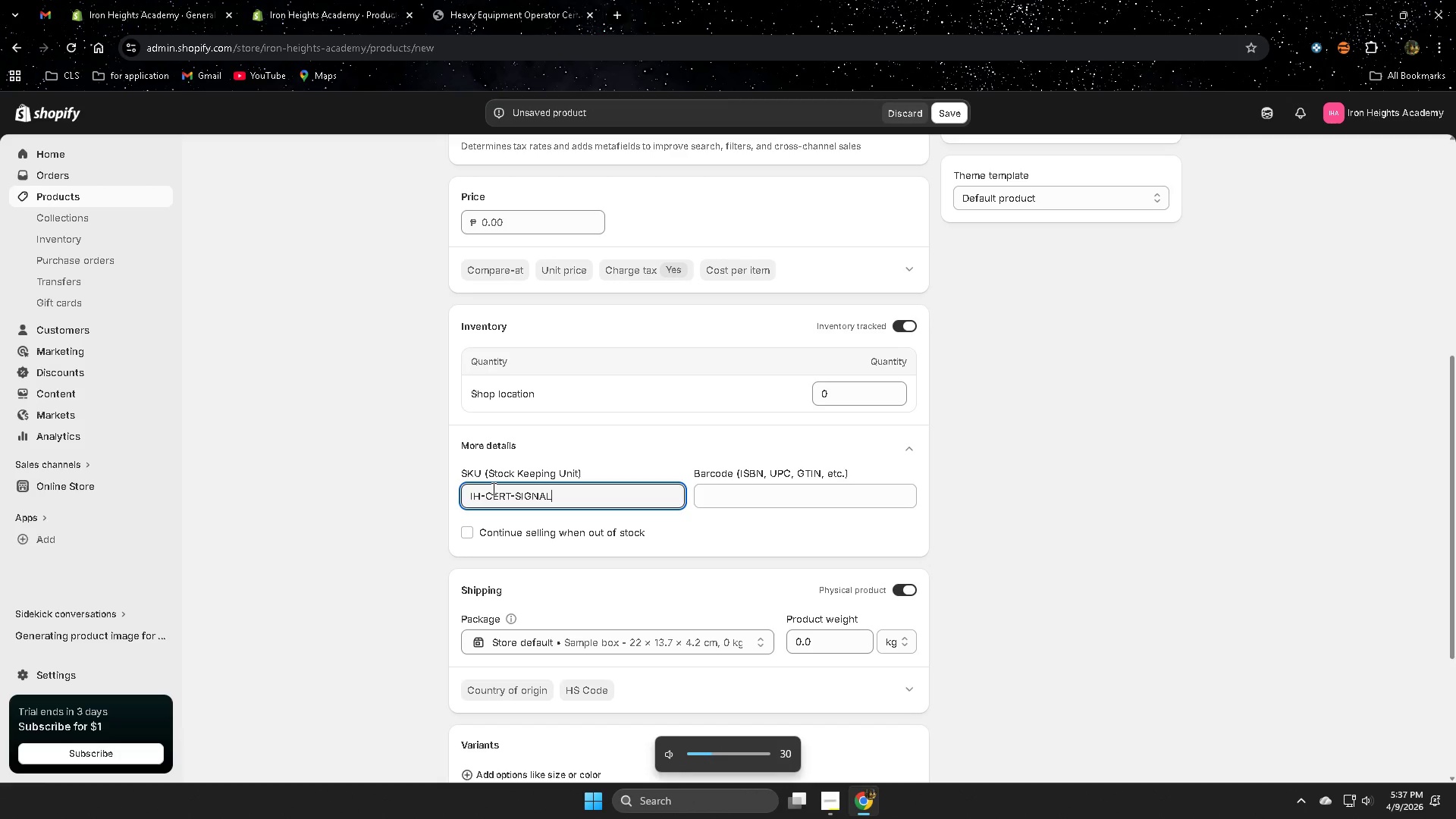 
key(VolumeUp)
 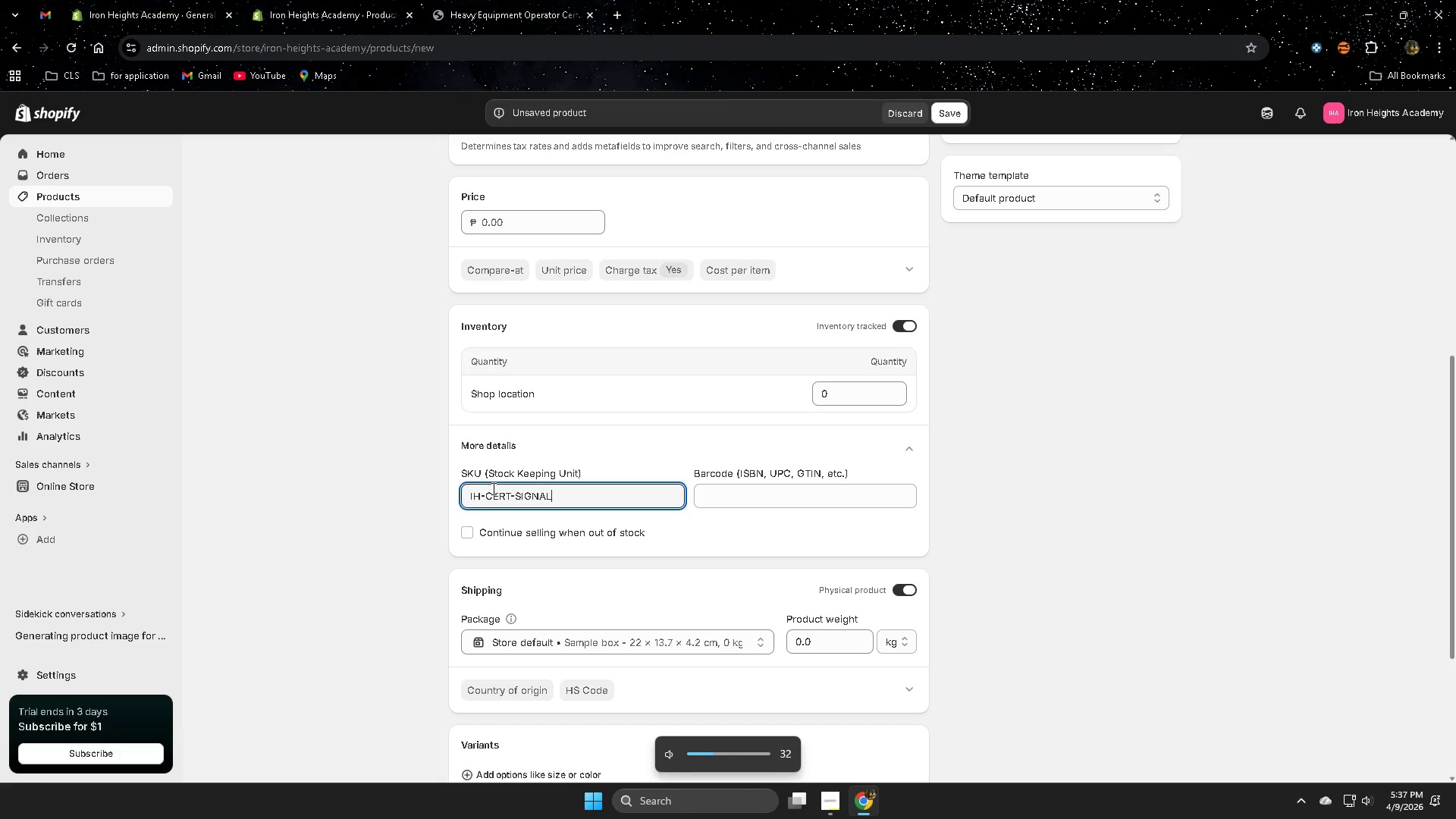 
key(VolumeDown)
 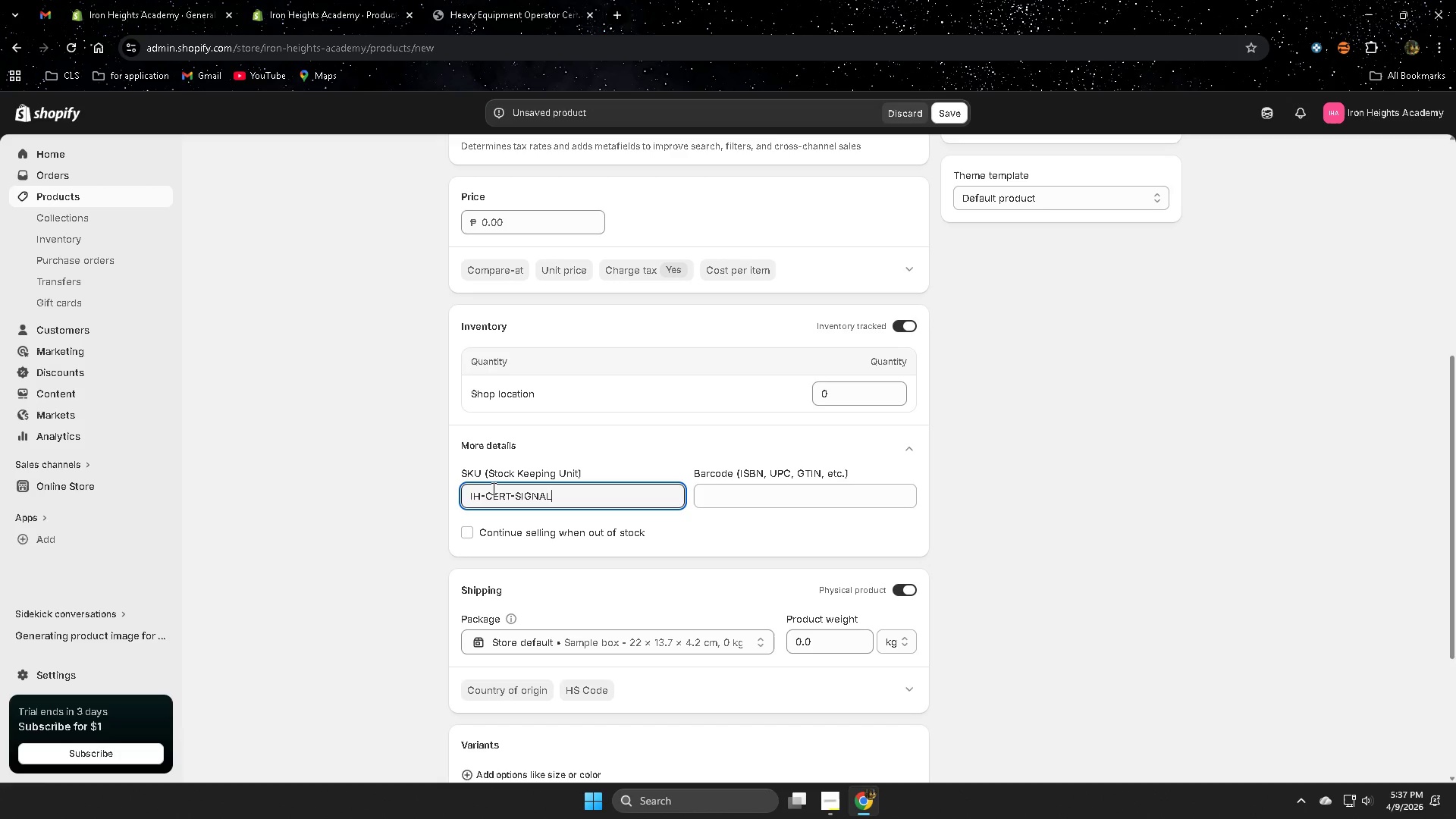 
wait(9.52)
 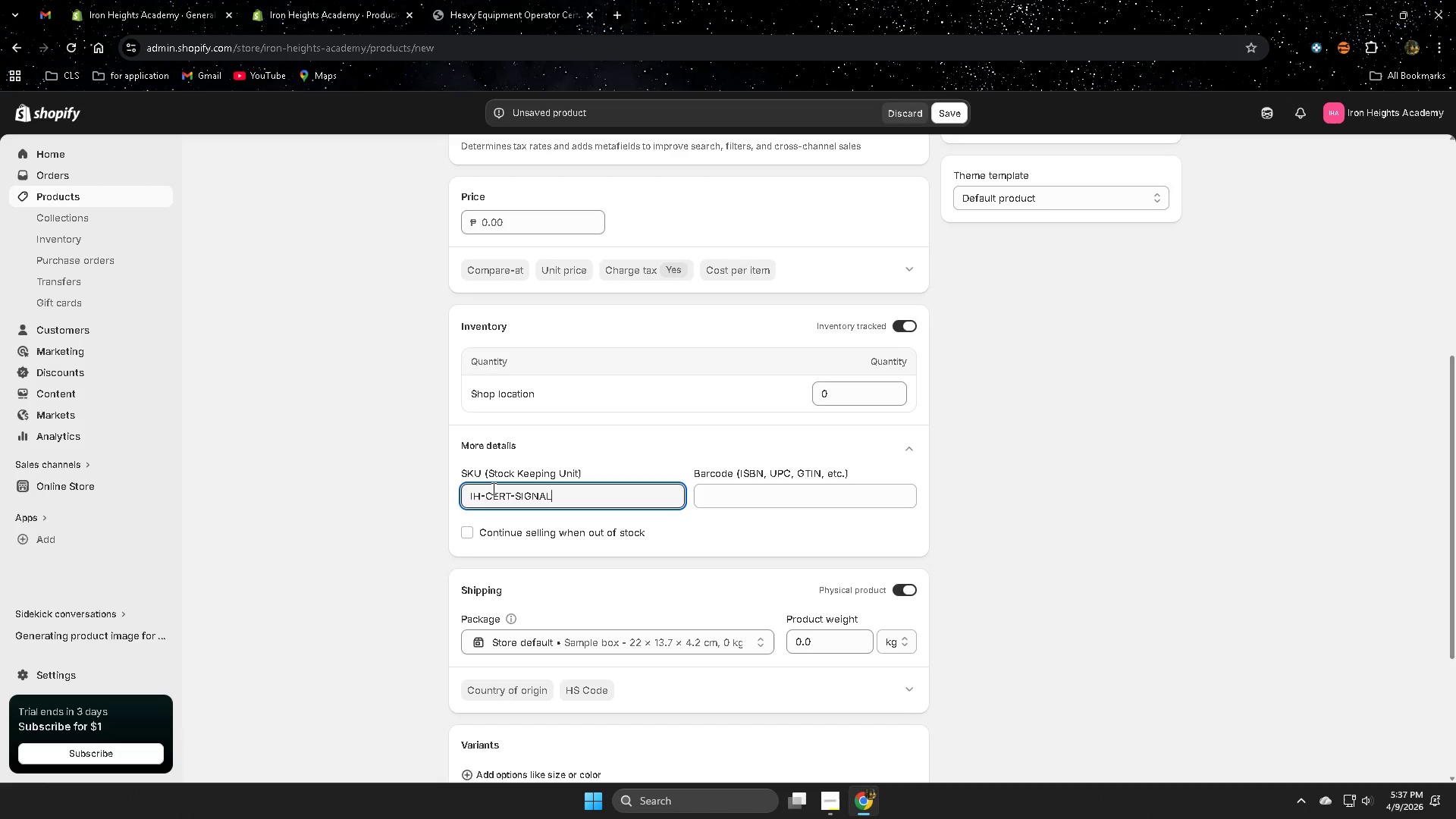 
scroll: coordinate [537, 553], scroll_direction: down, amount: 2.0
 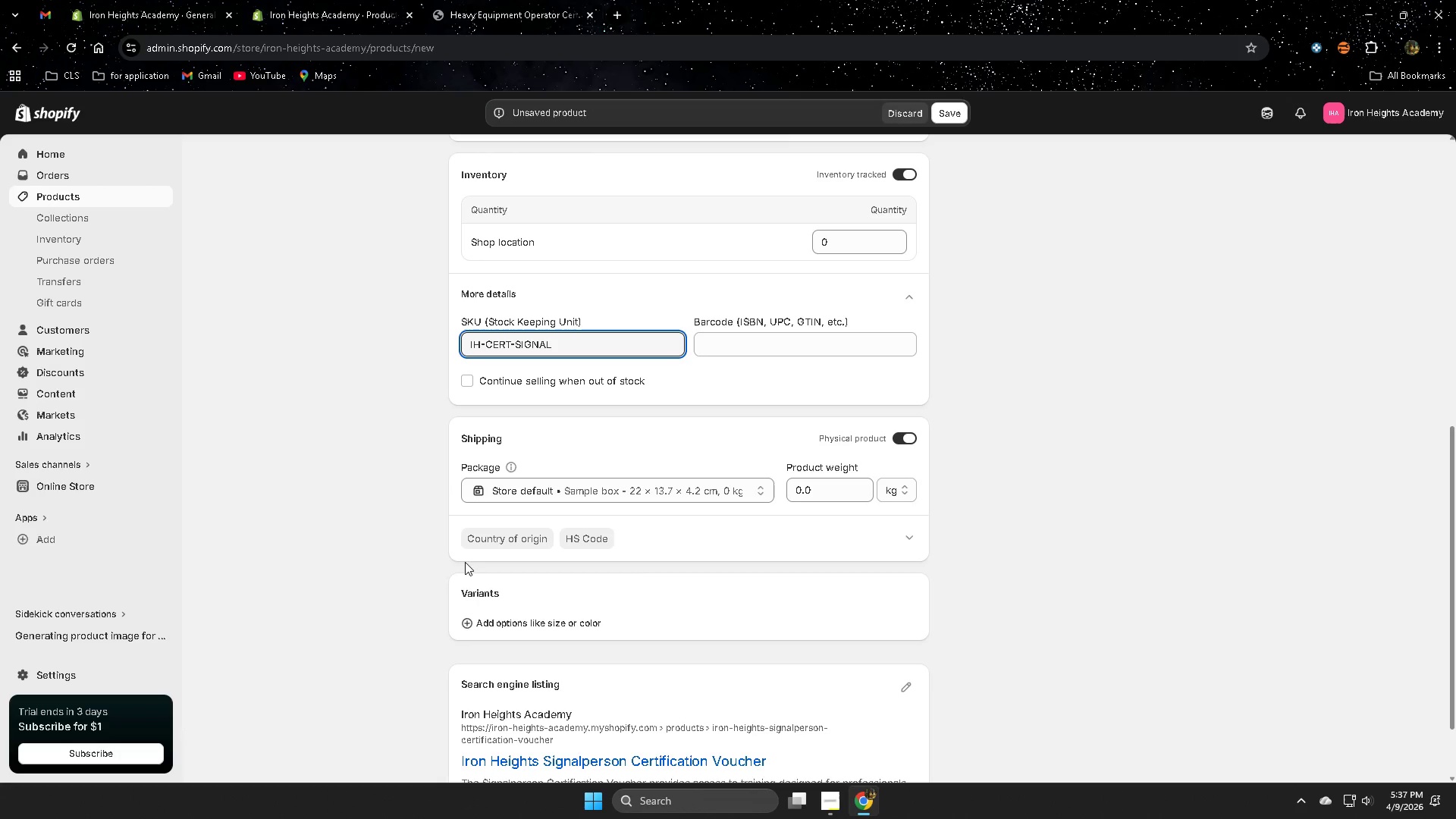 
left_click([507, 0])
 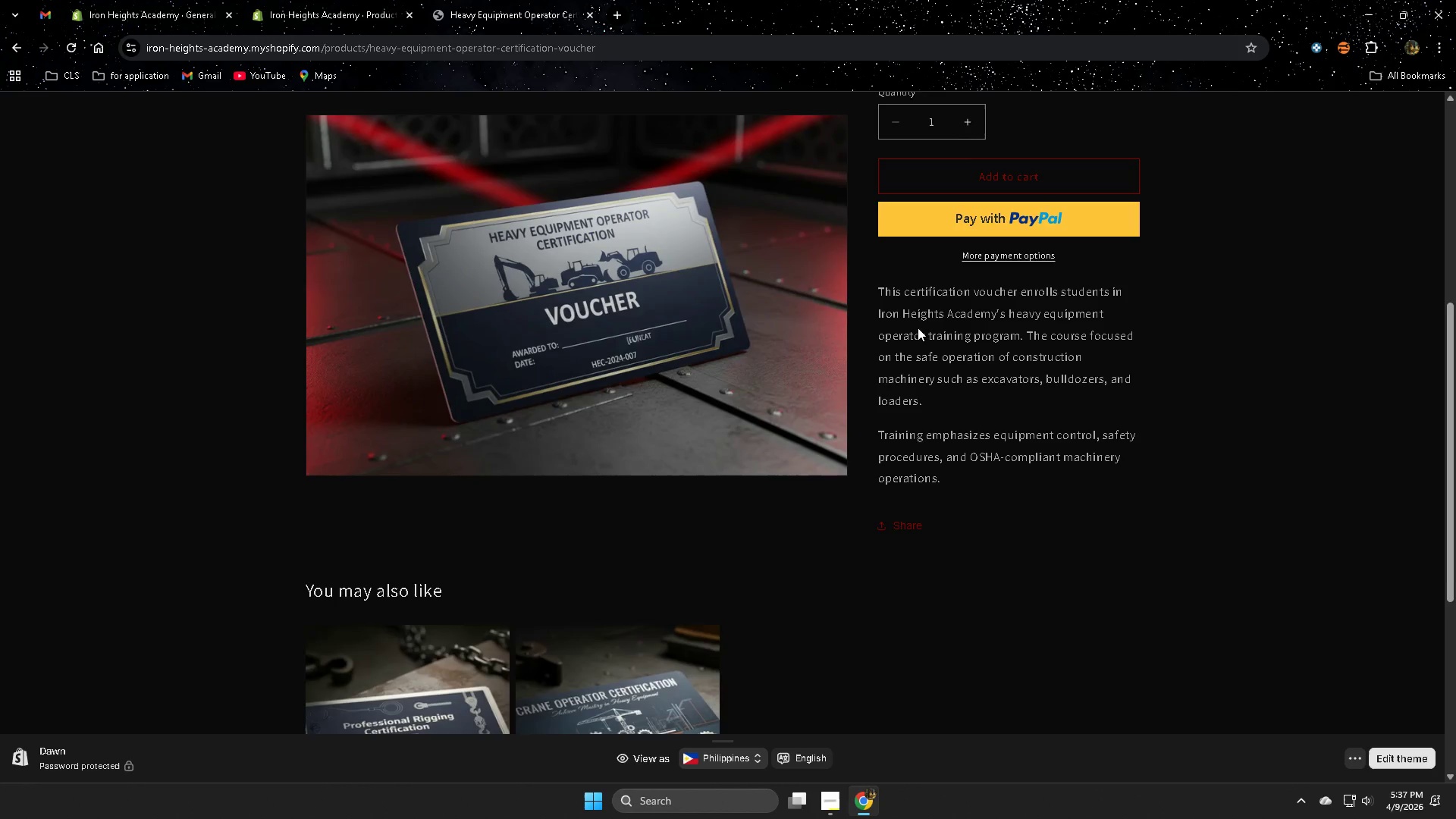 
scroll: coordinate [1012, 380], scroll_direction: up, amount: 5.0
 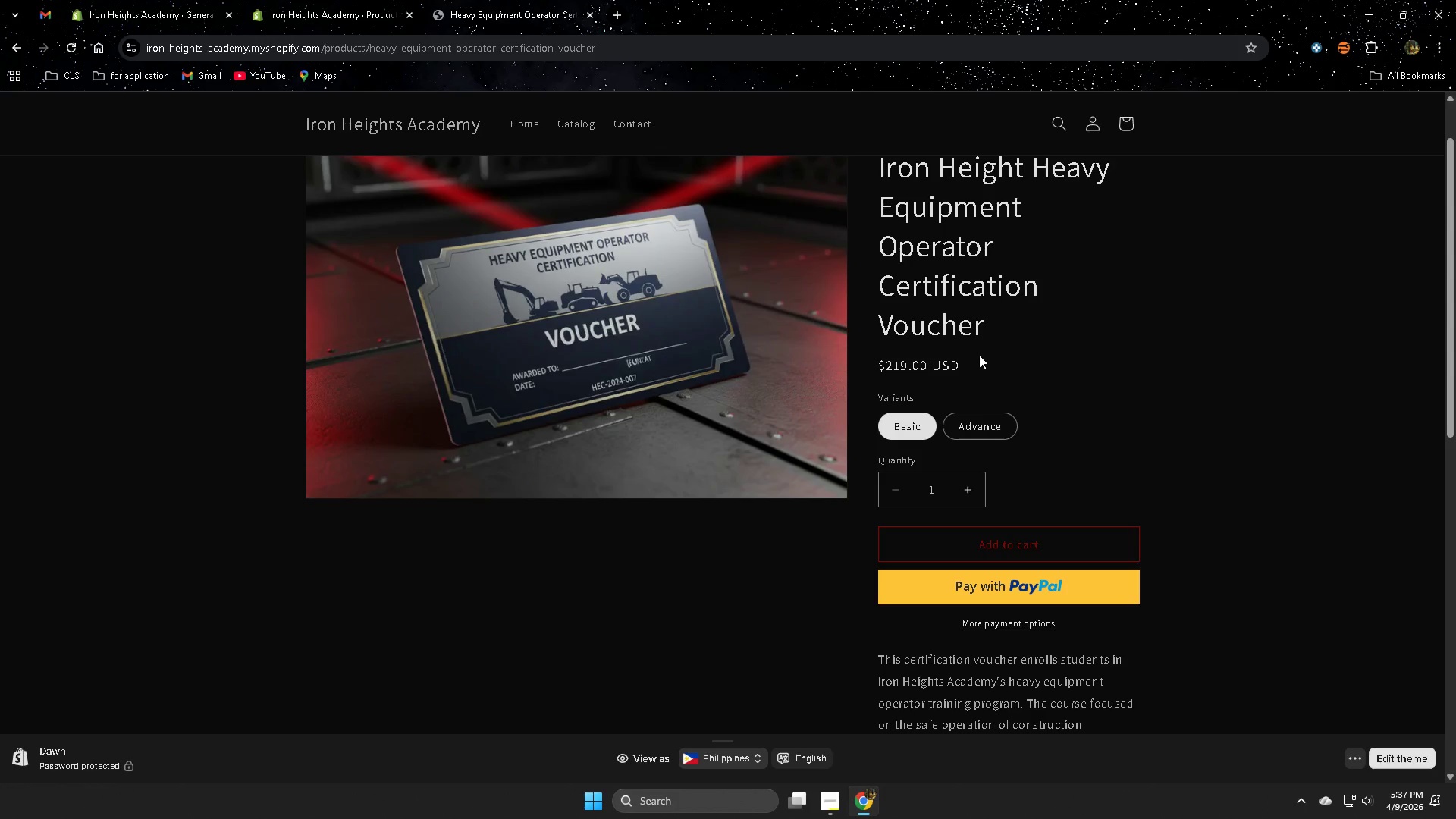 
wait(5.47)
 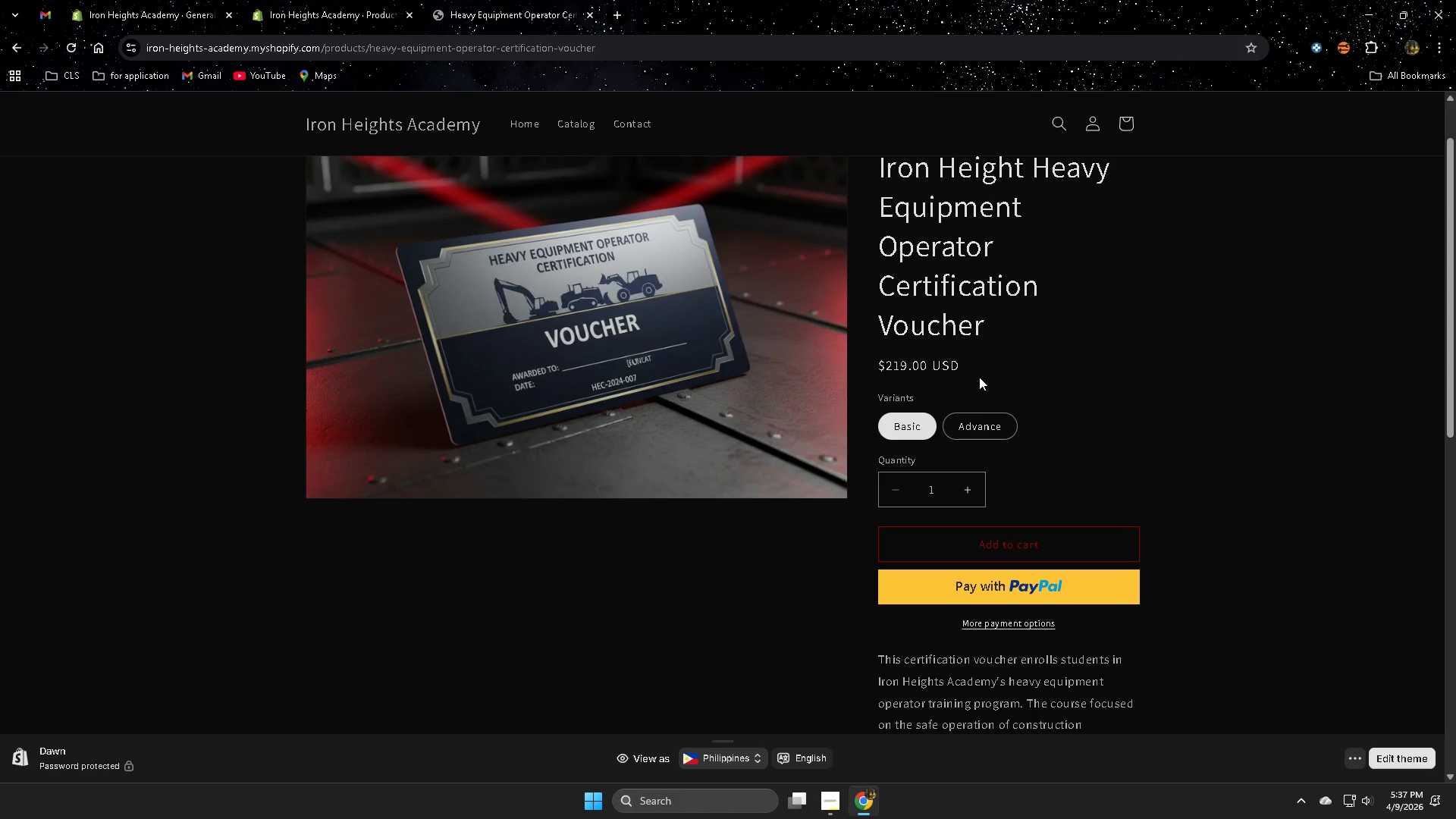 
left_click([338, 12])
 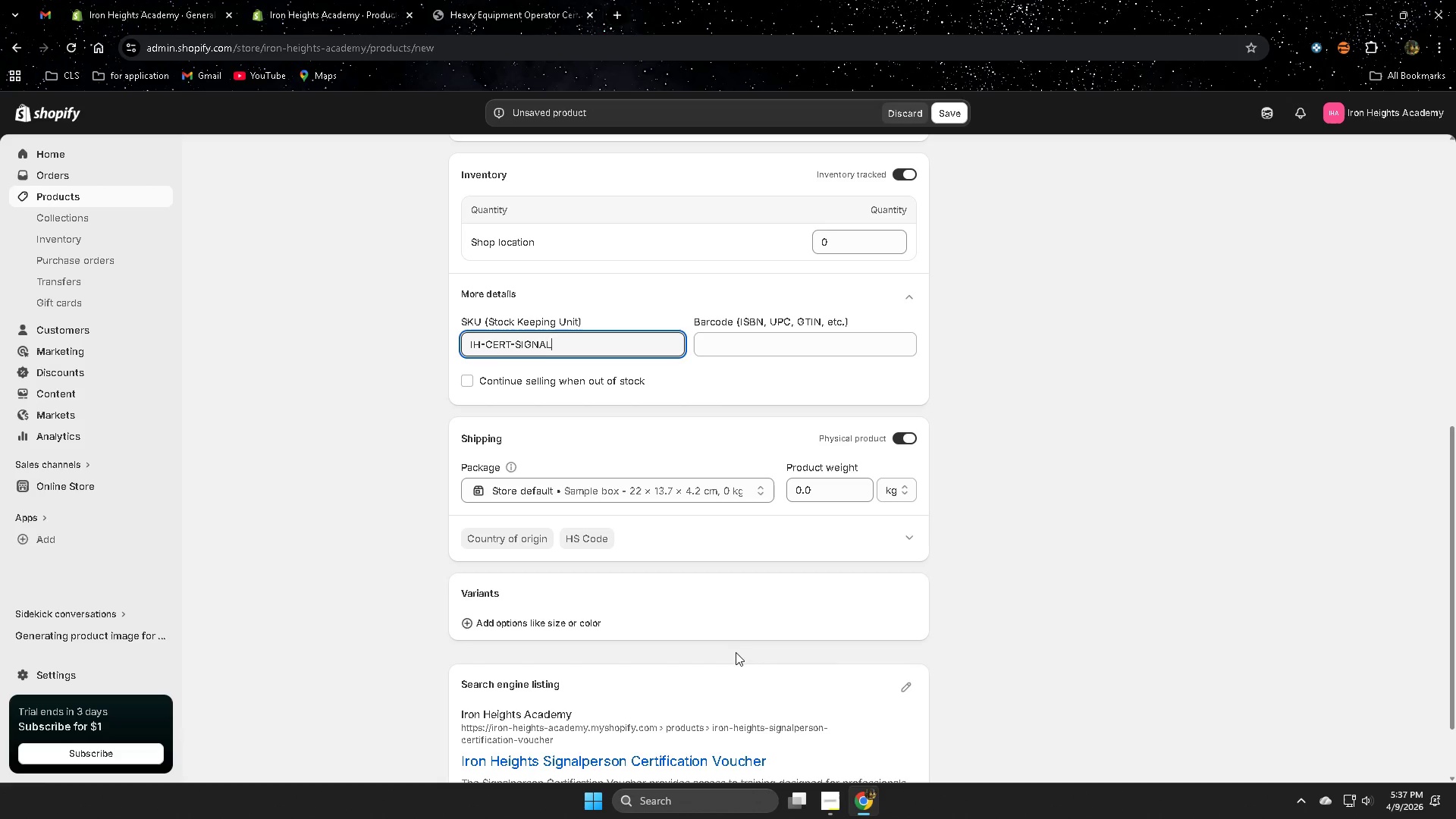 
scroll: coordinate [753, 626], scroll_direction: down, amount: 2.0
 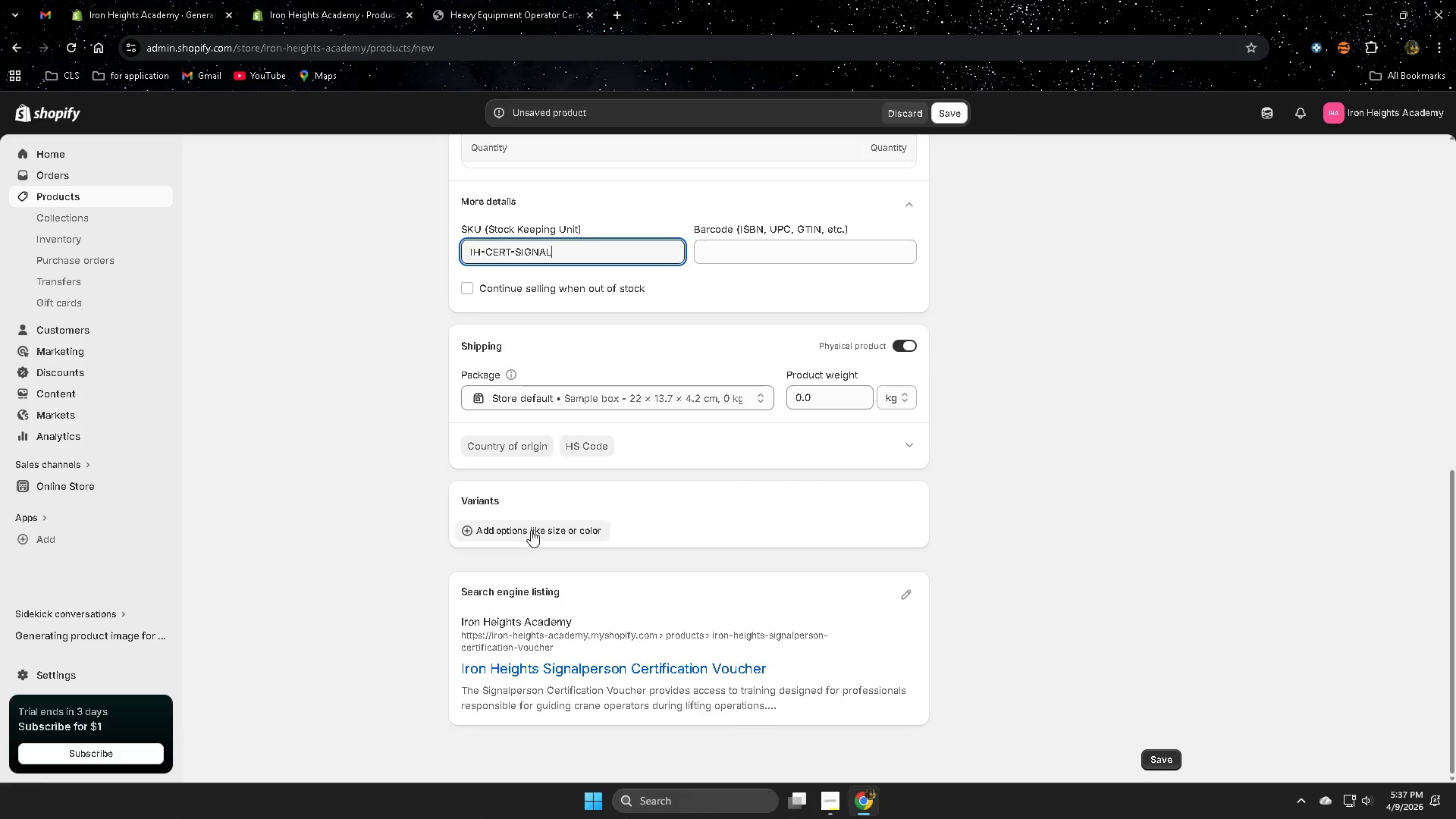 
left_click([531, 530])
 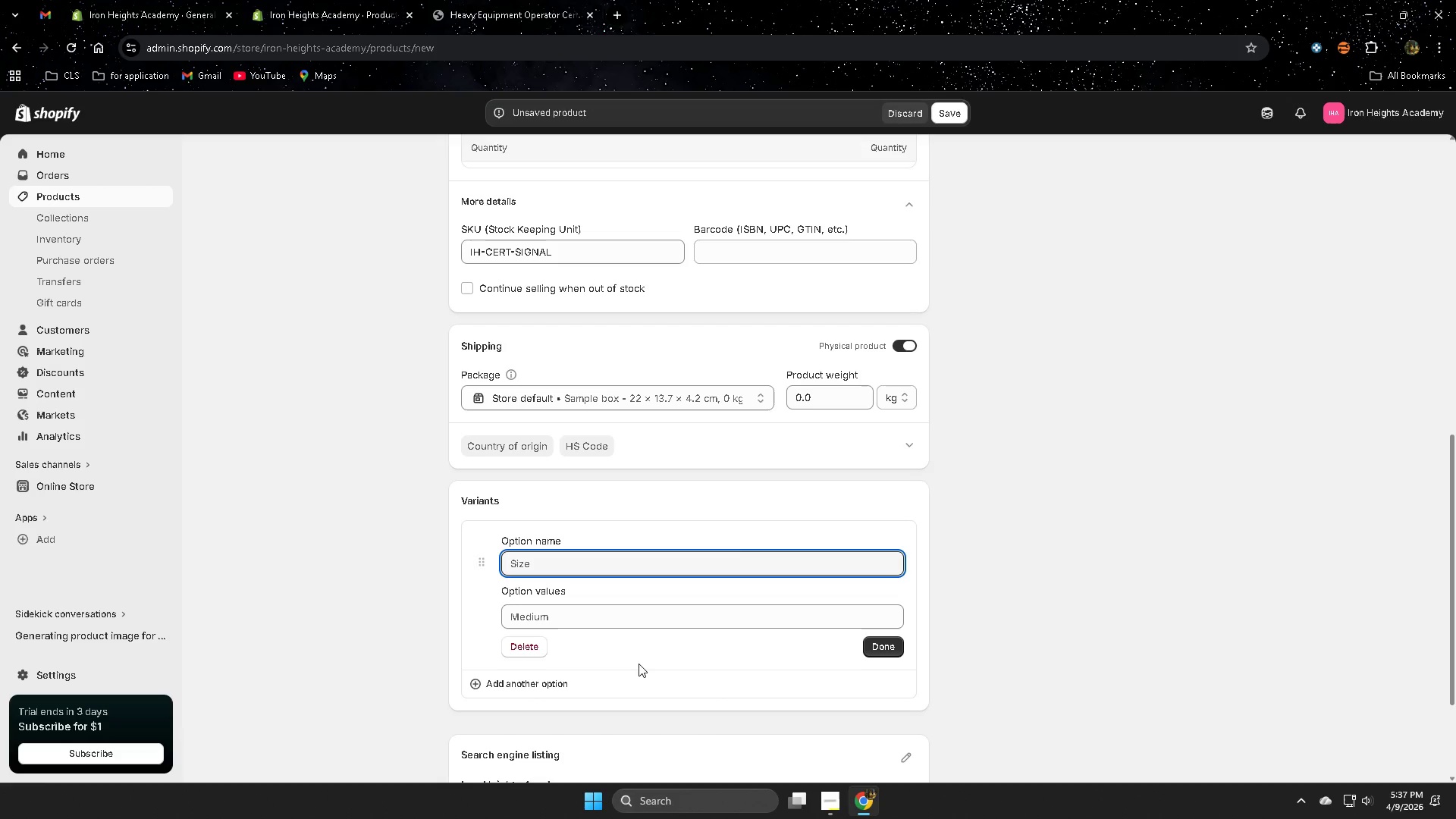 
type(Variants)
 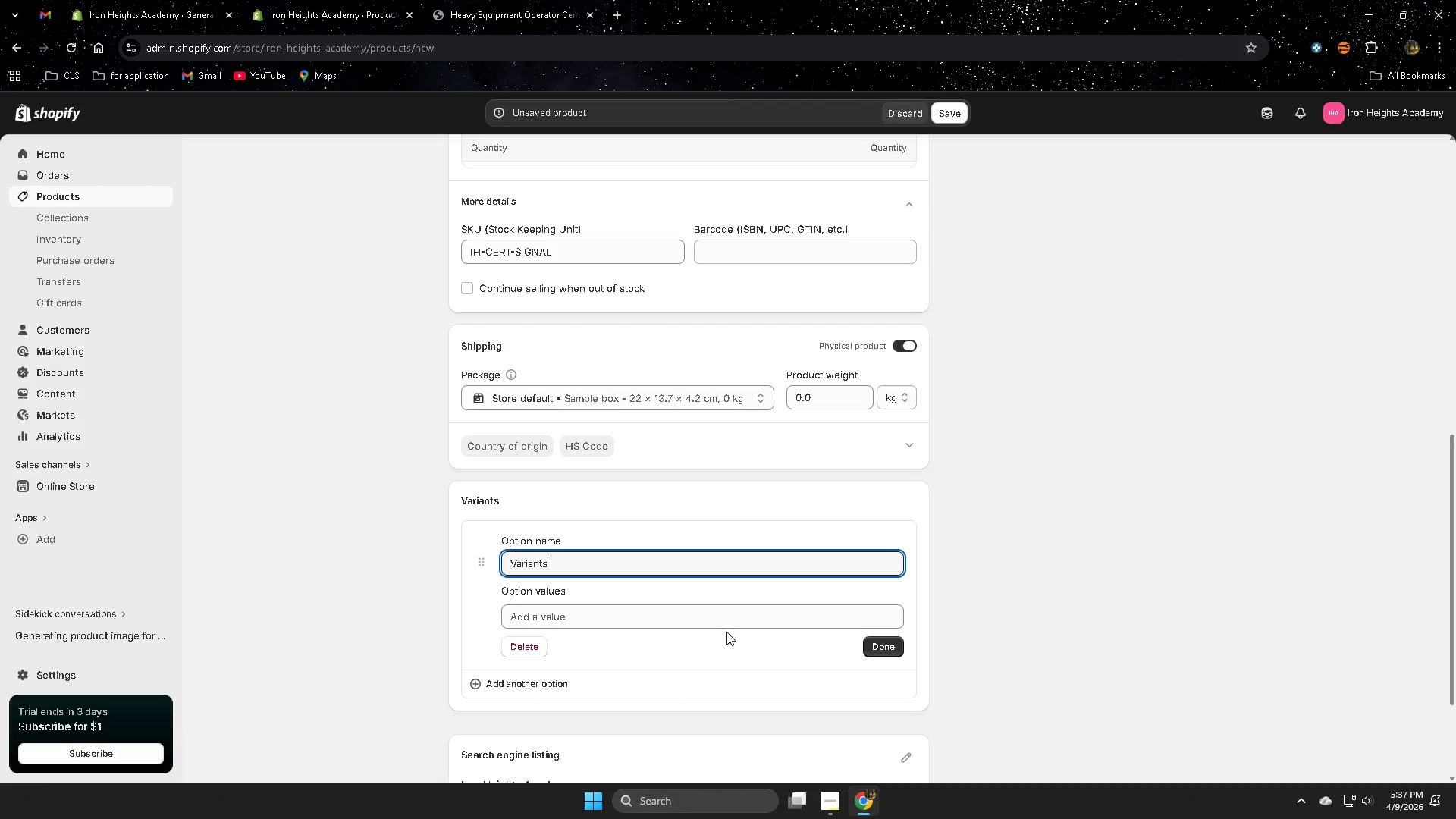 
wait(6.05)
 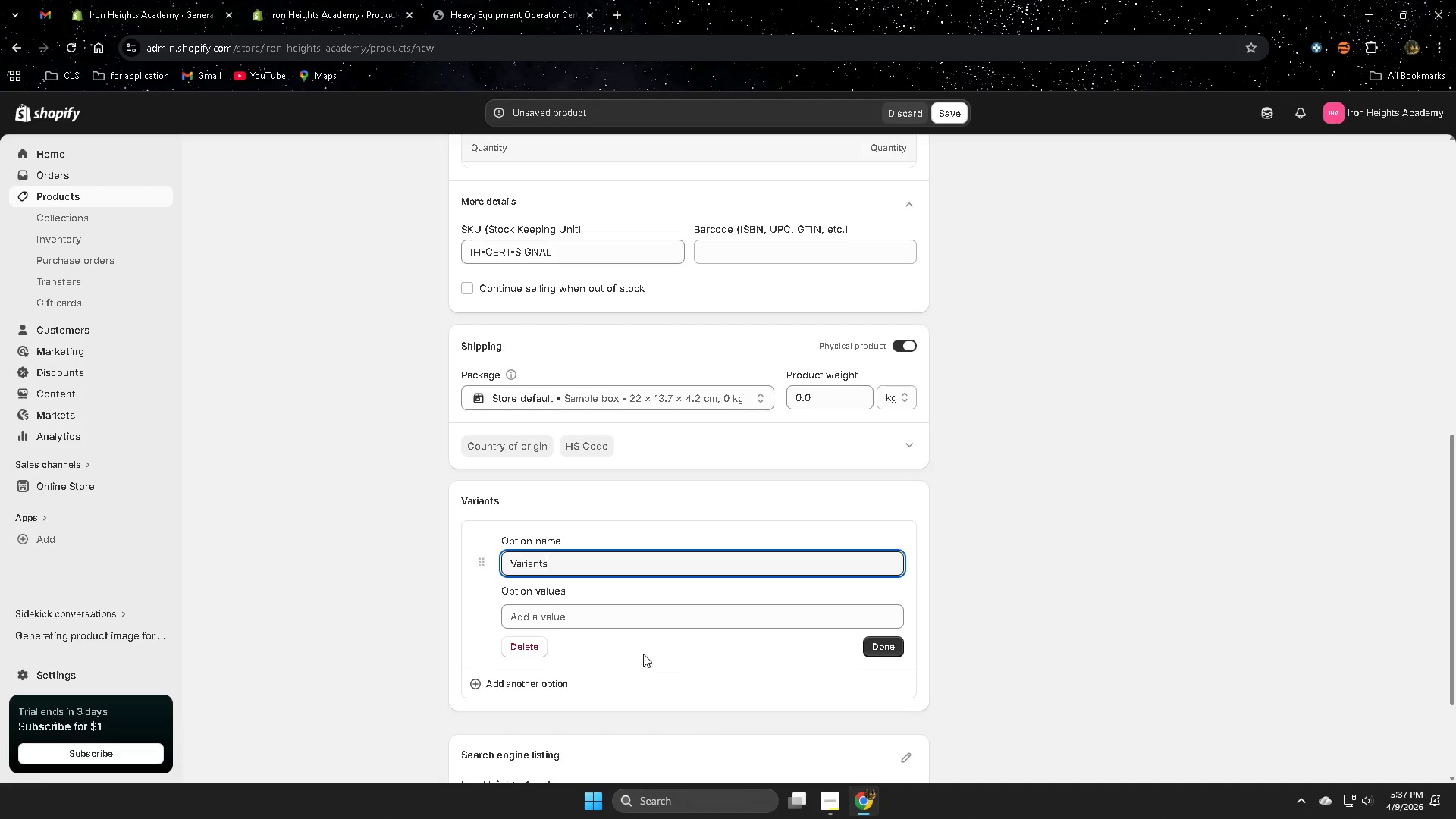 
left_click([531, 617])
 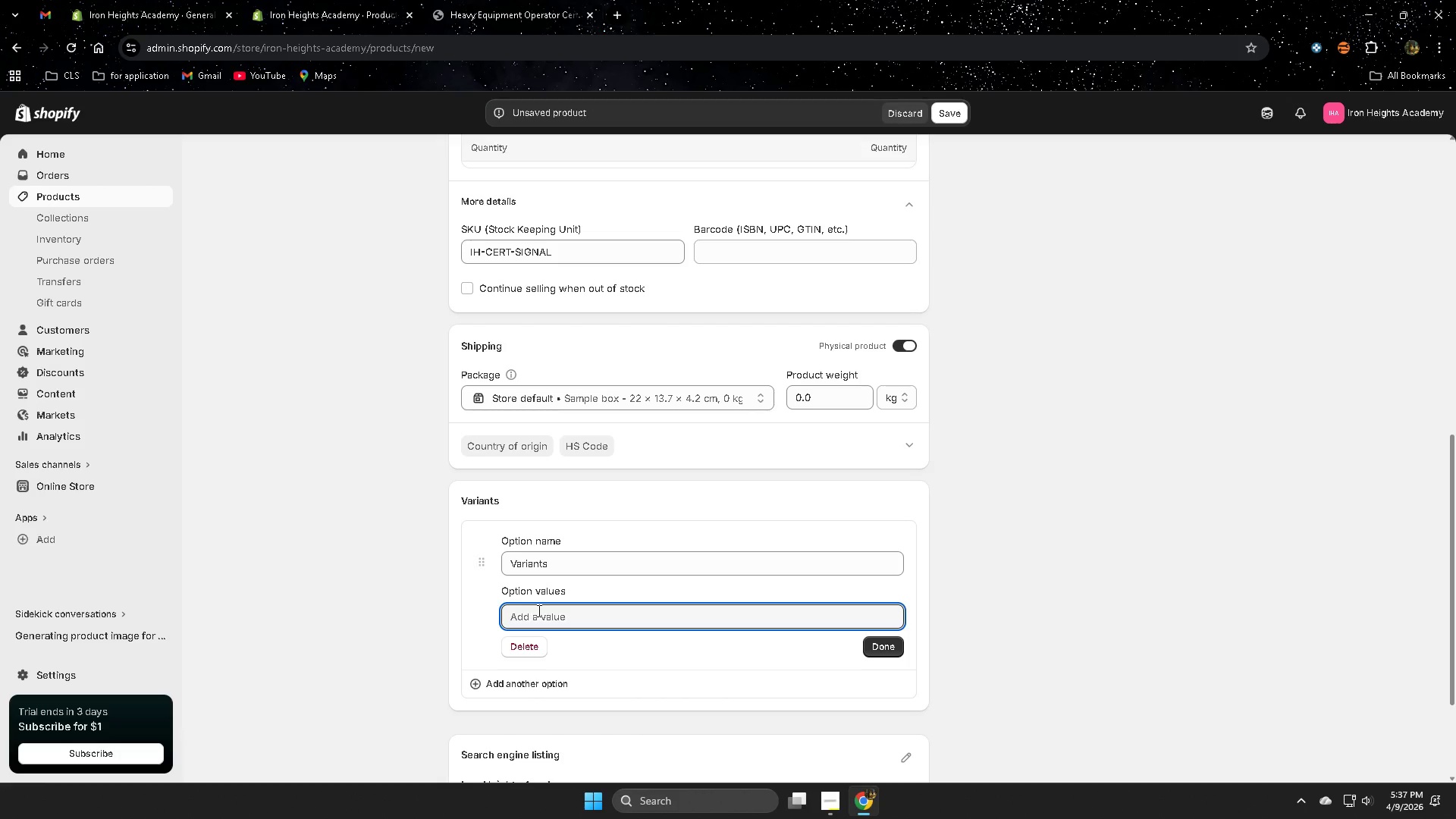 
type(Basic)
 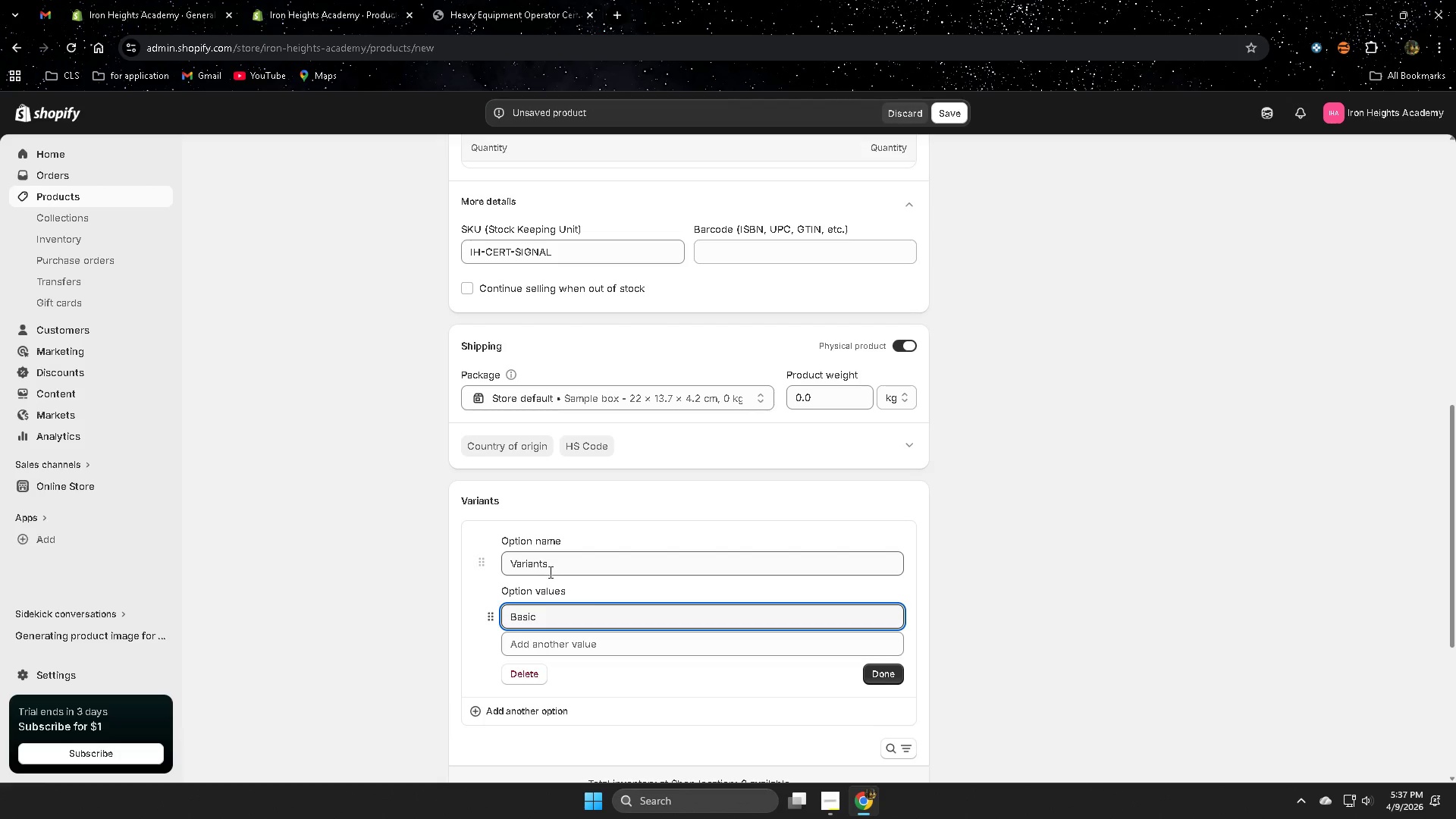 
left_click([539, 645])
 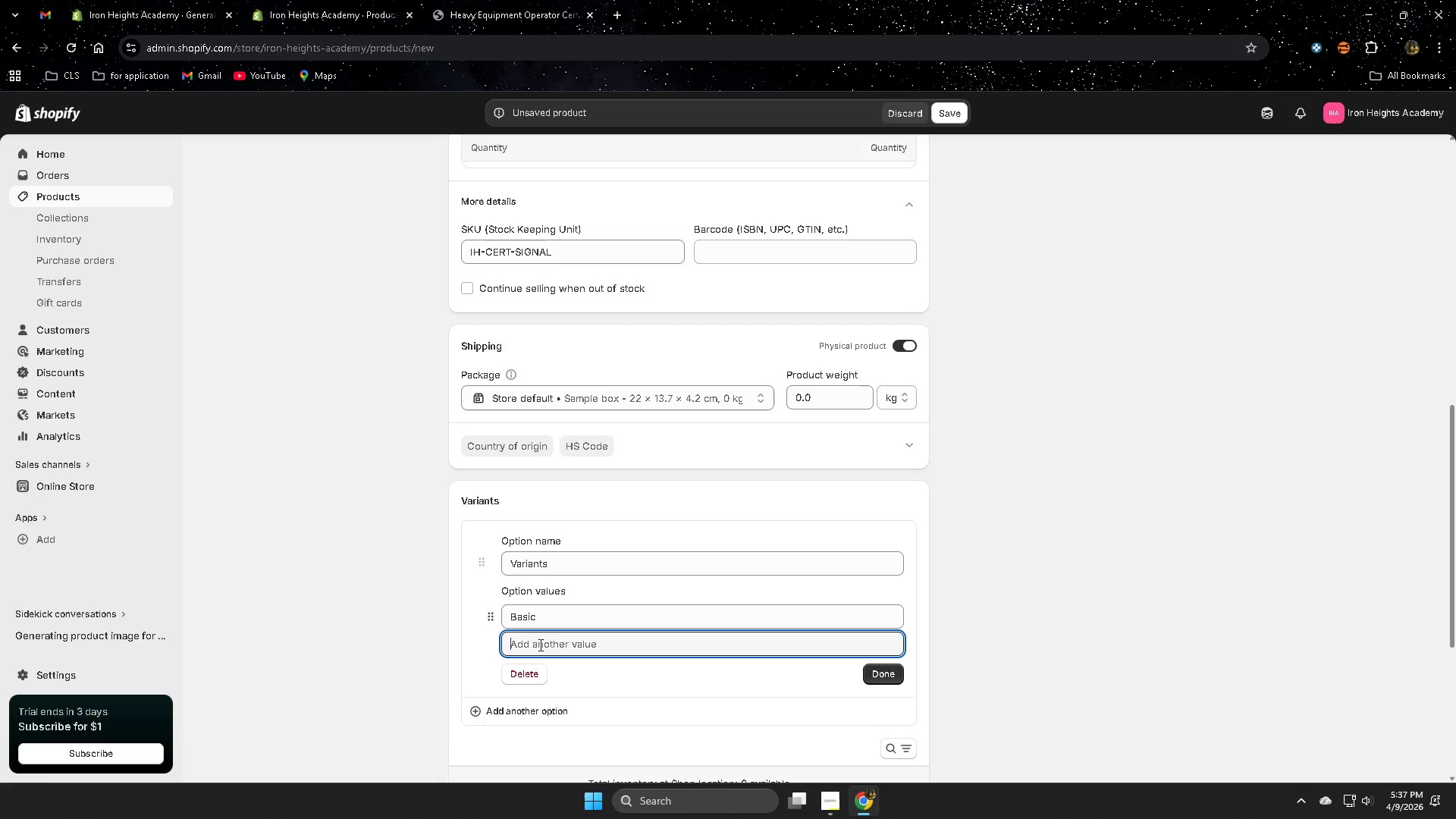 
type(Advanced)
 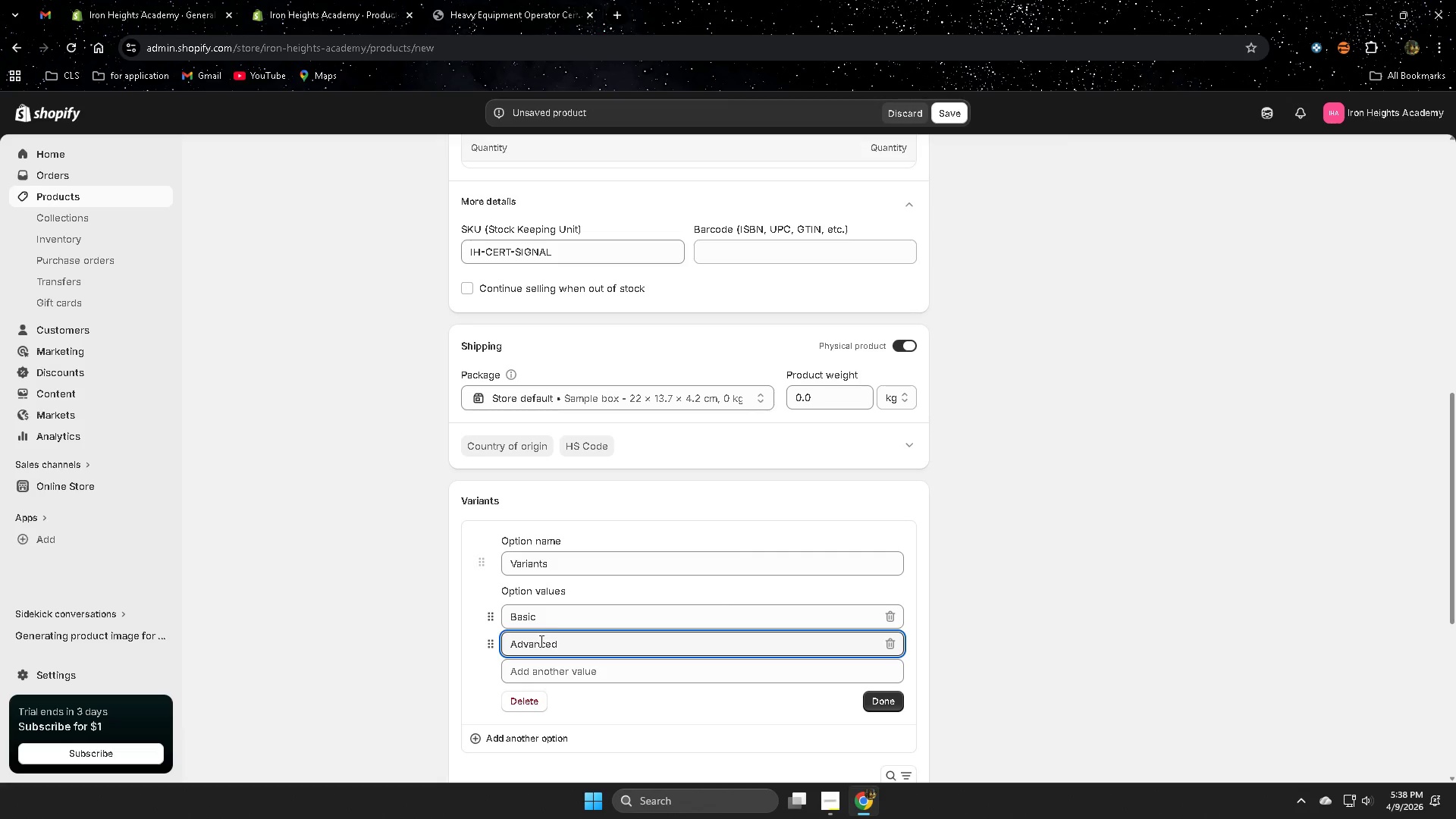 
left_click([883, 701])
 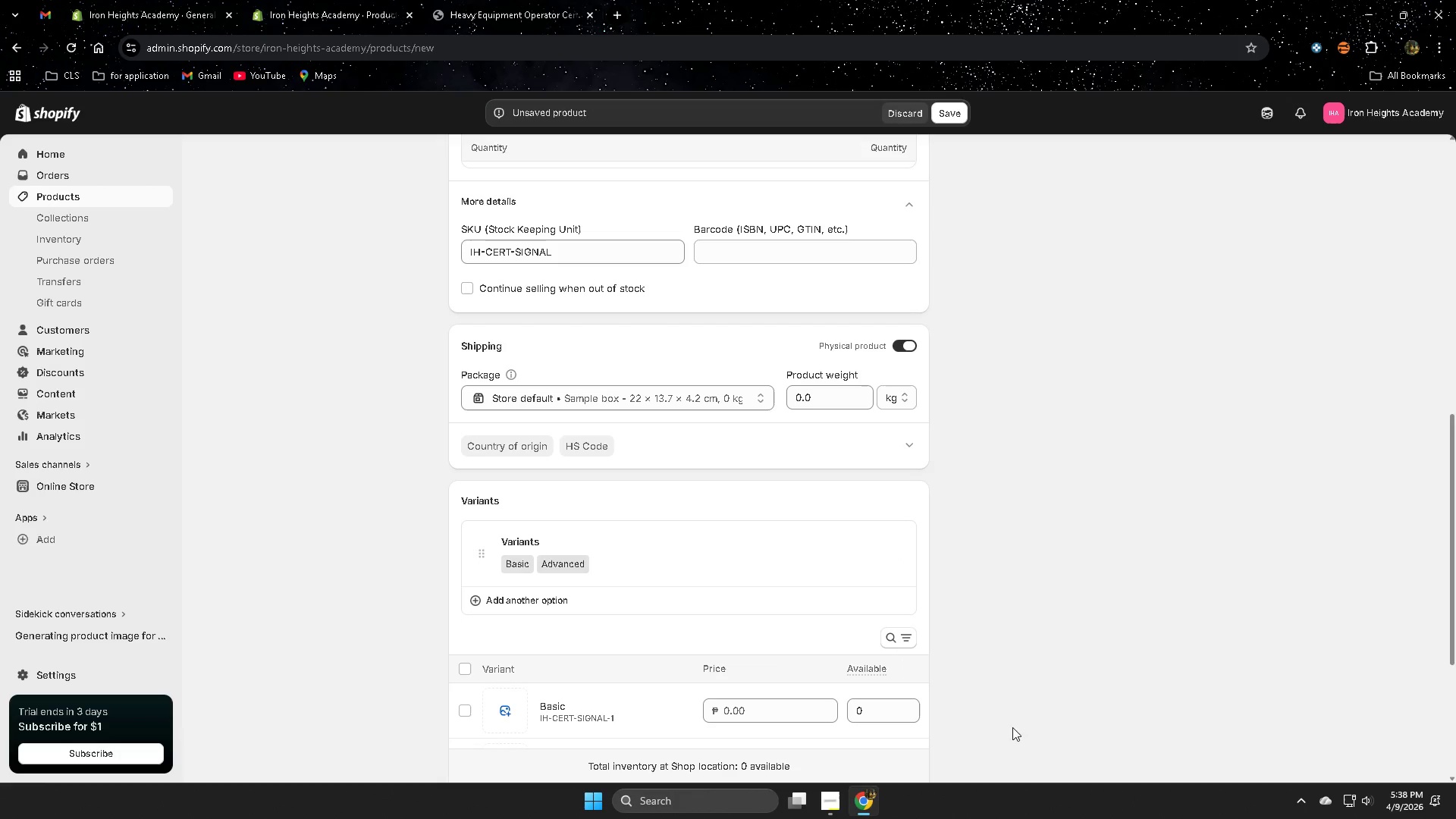 
scroll: coordinate [1007, 679], scroll_direction: down, amount: 3.0
 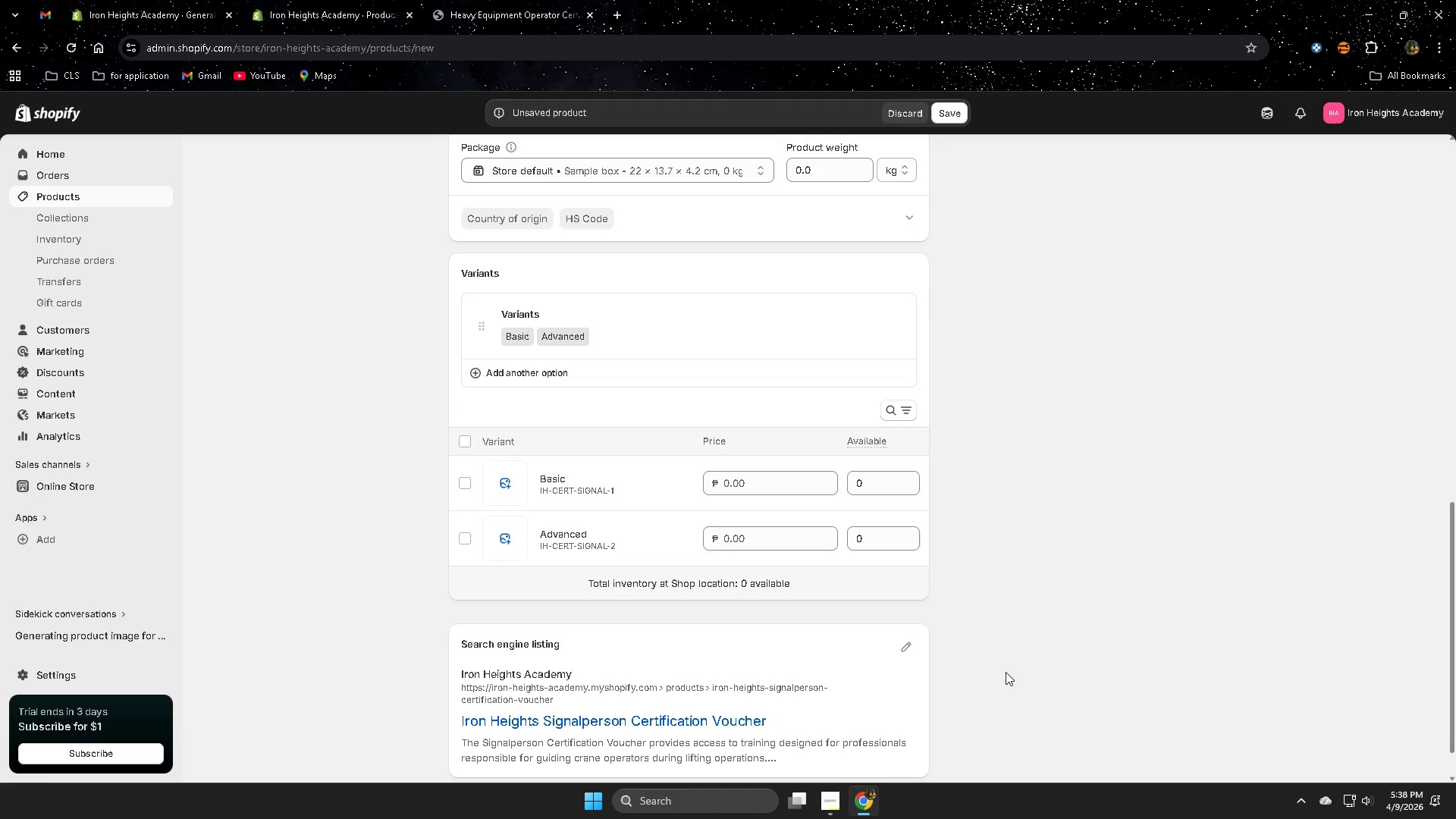 
double_click([726, 481])
 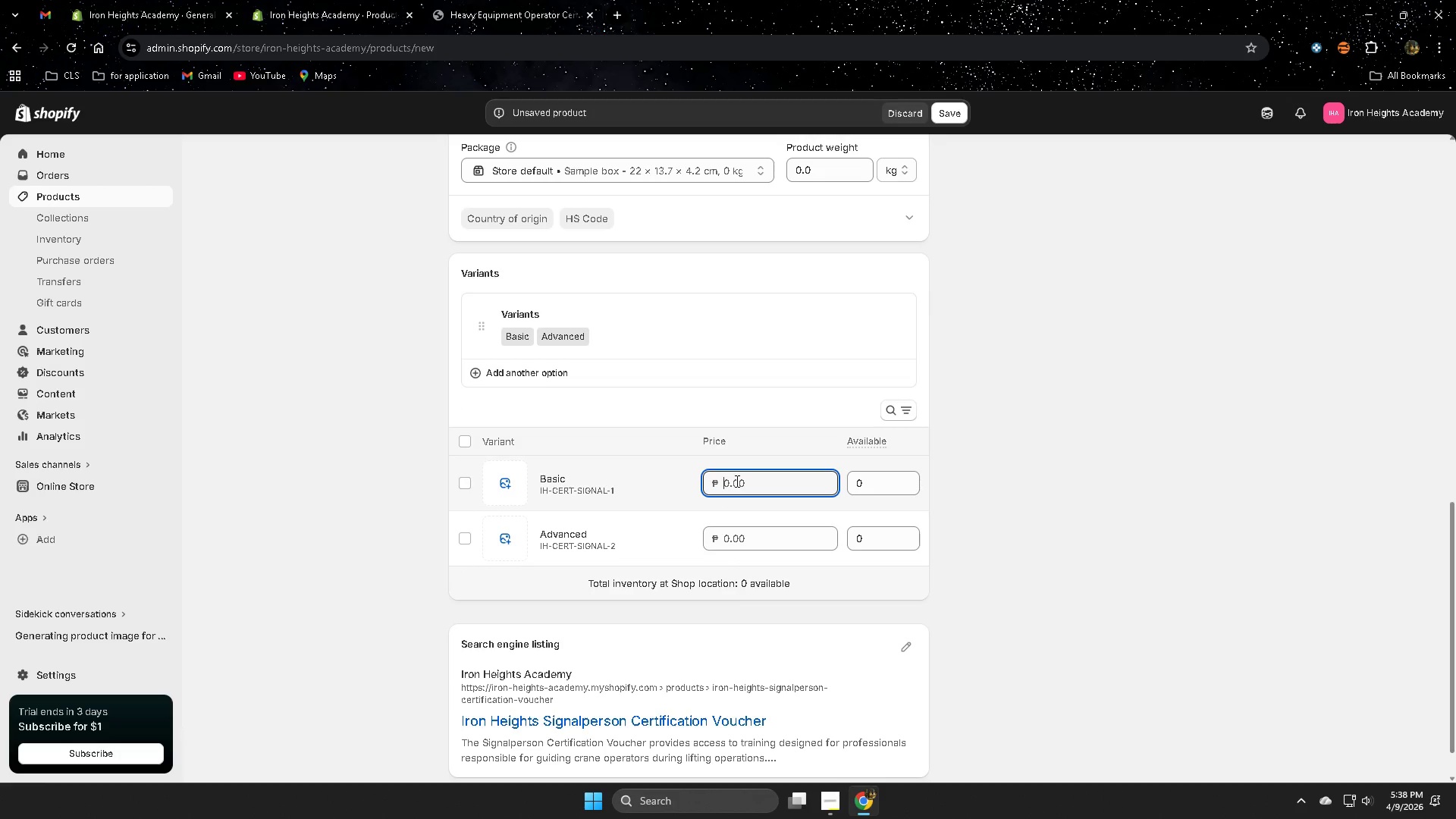 
key(Numpad1)
 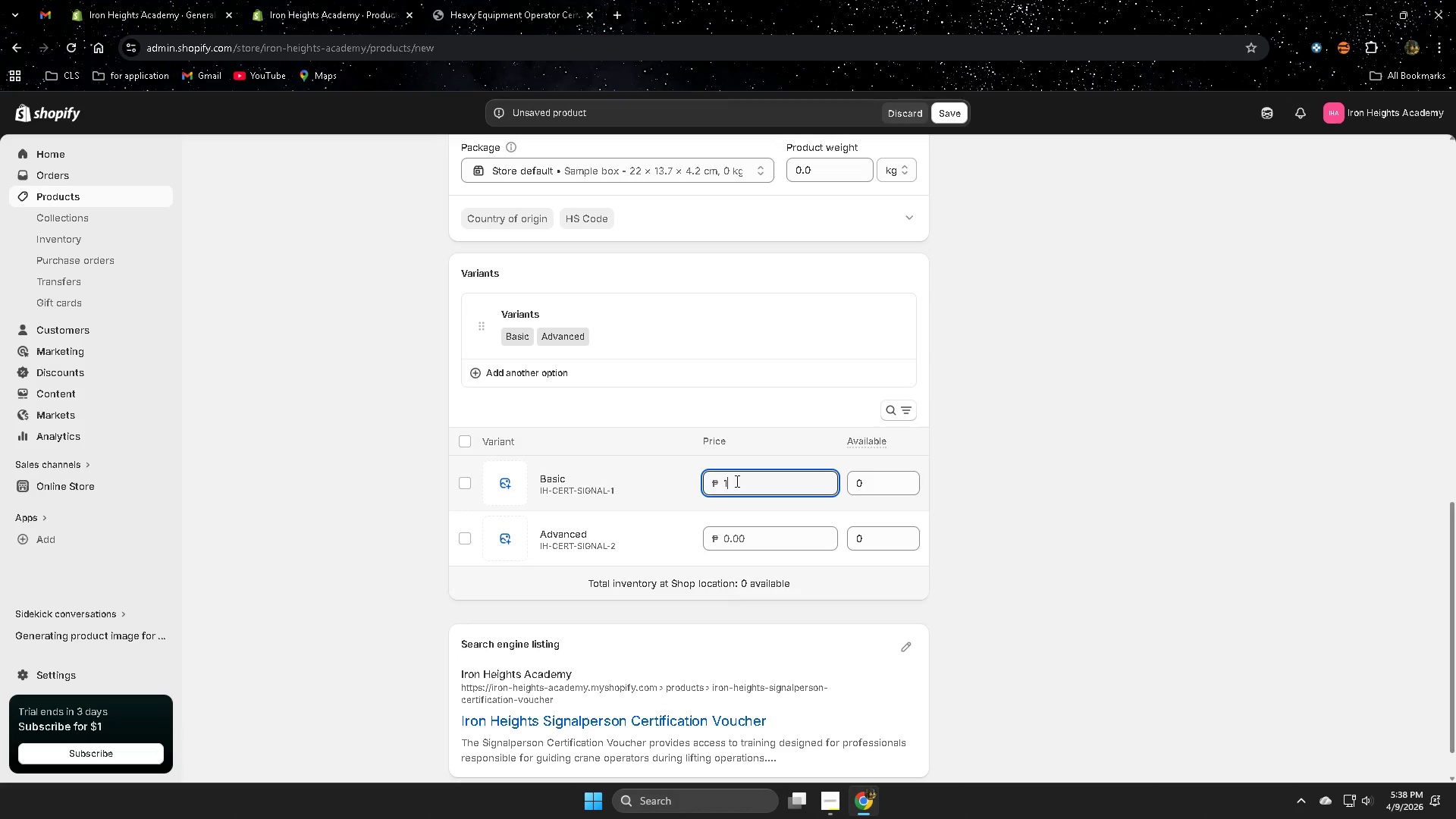 
key(Numpad5)
 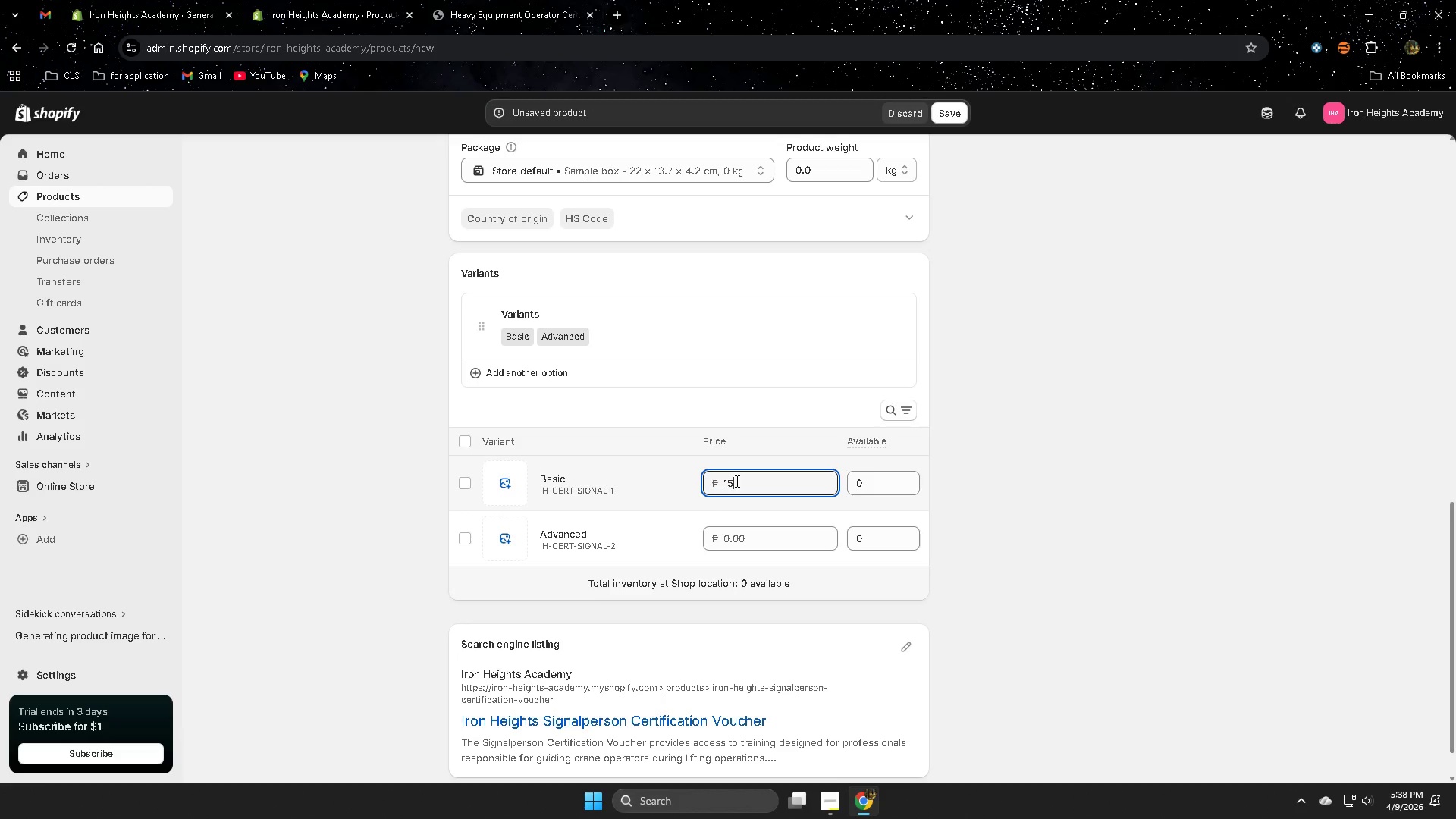 
key(Numpad9)
 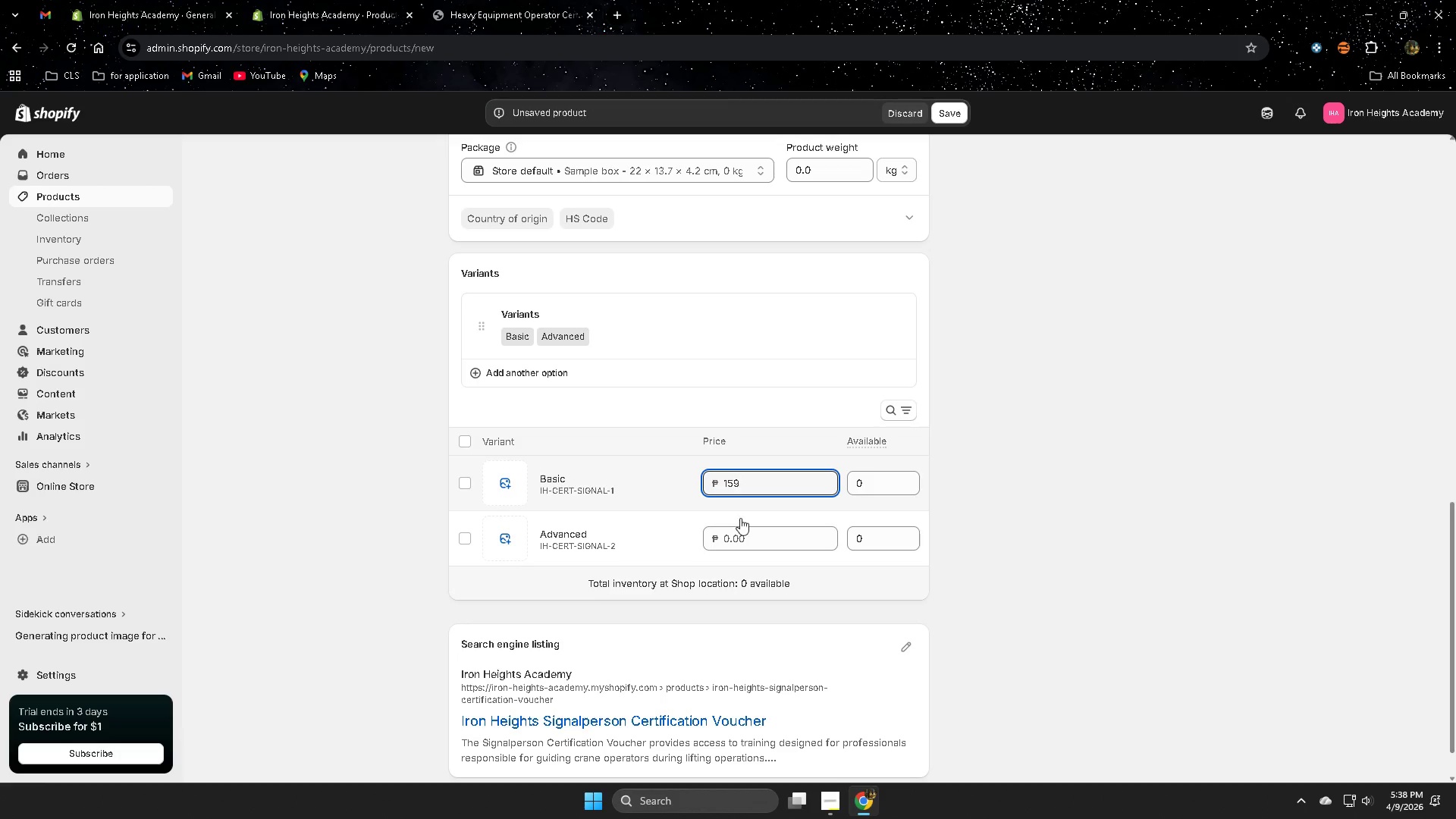 
left_click([727, 536])
 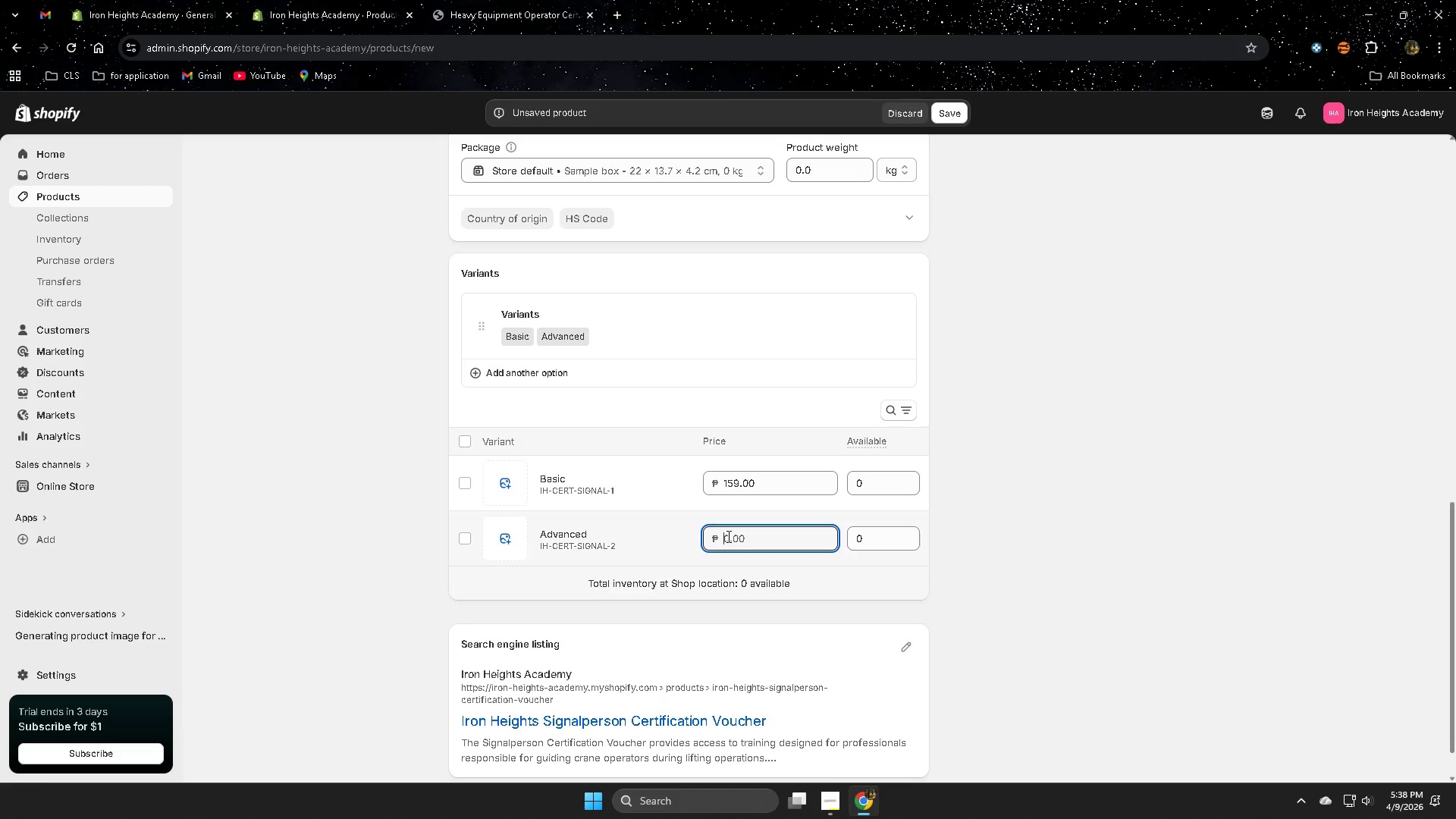 
key(Numpad2)
 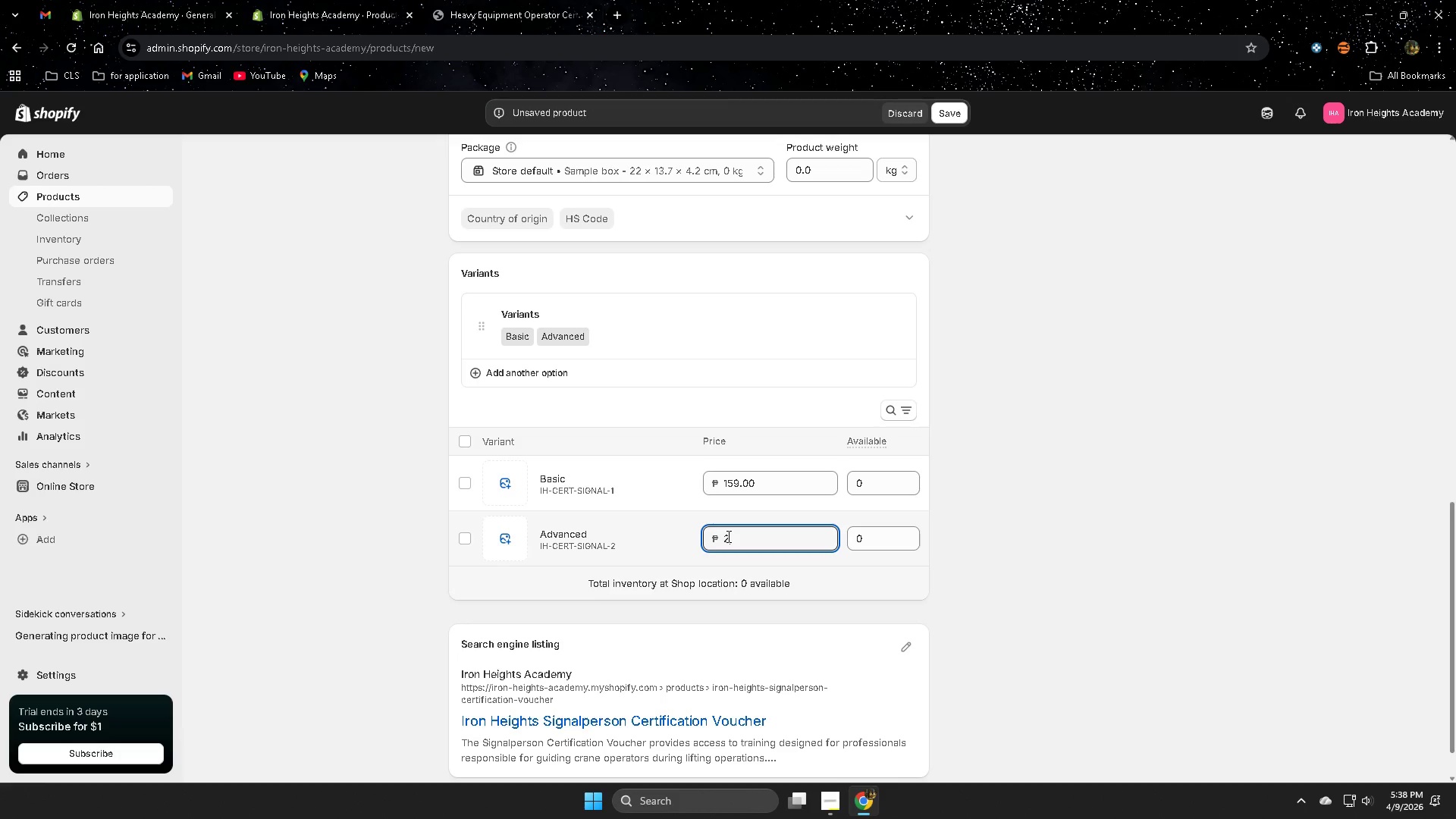 
key(Numpad5)
 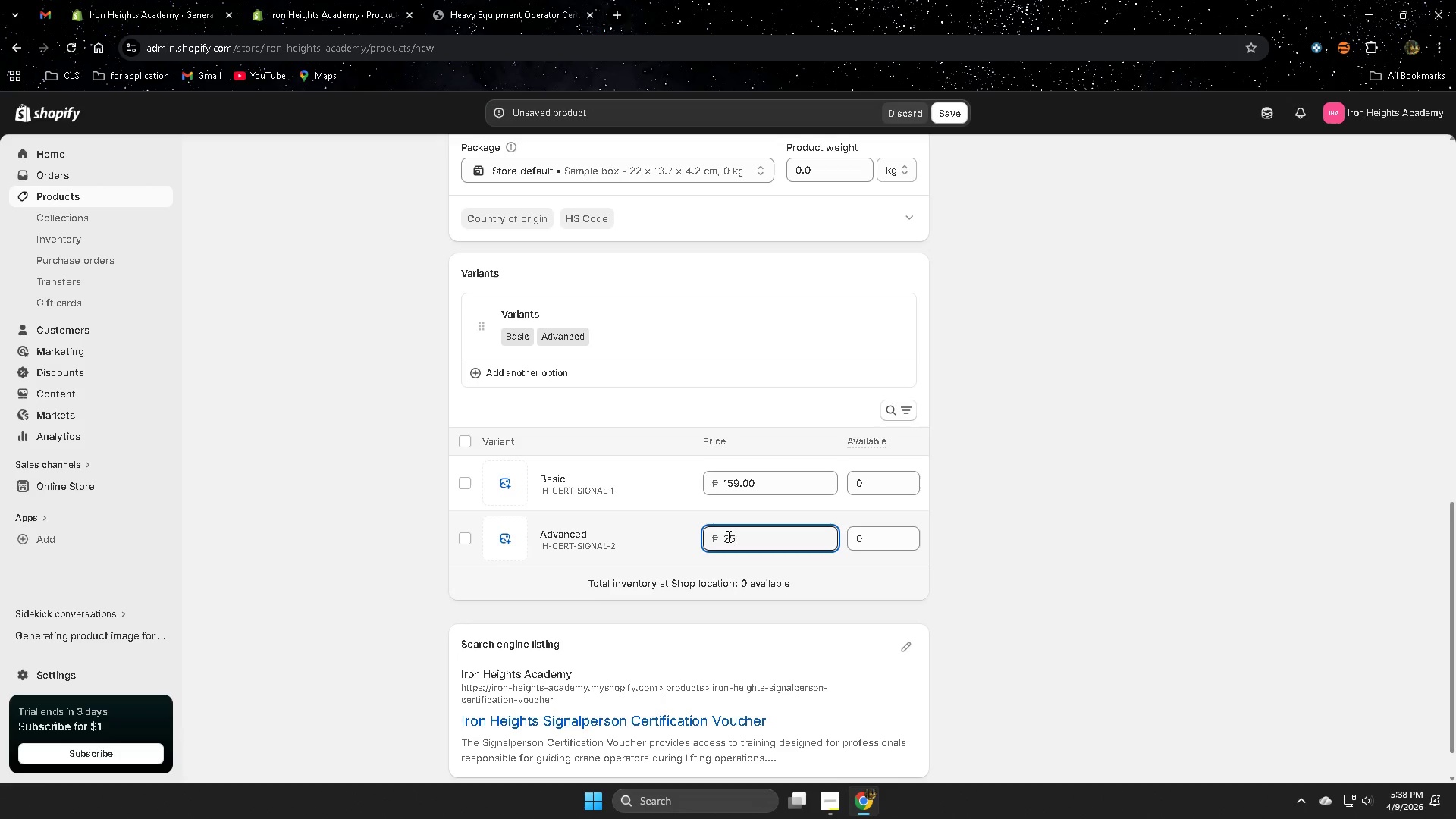 
key(Numpad9)
 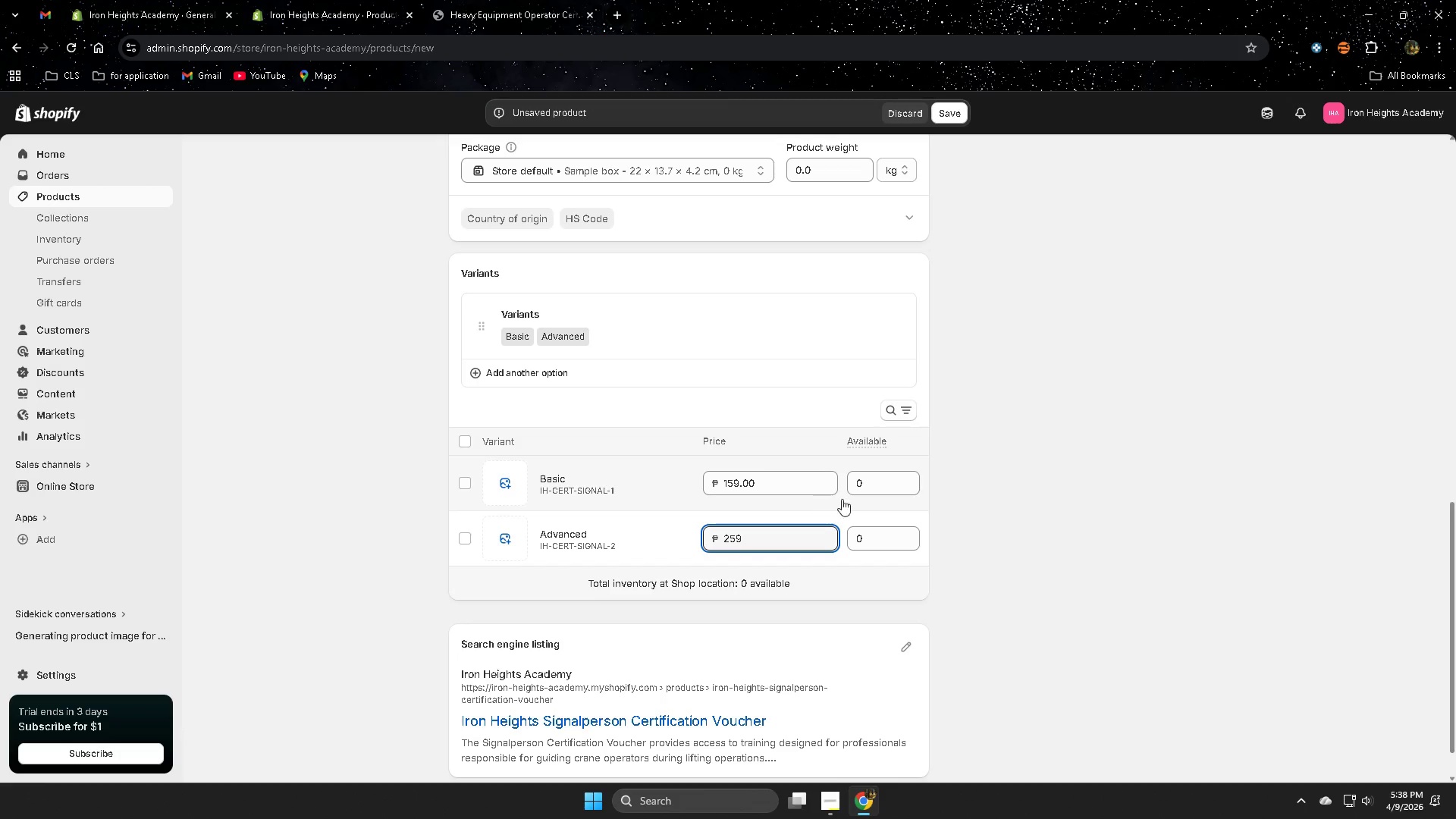 
left_click([876, 488])
 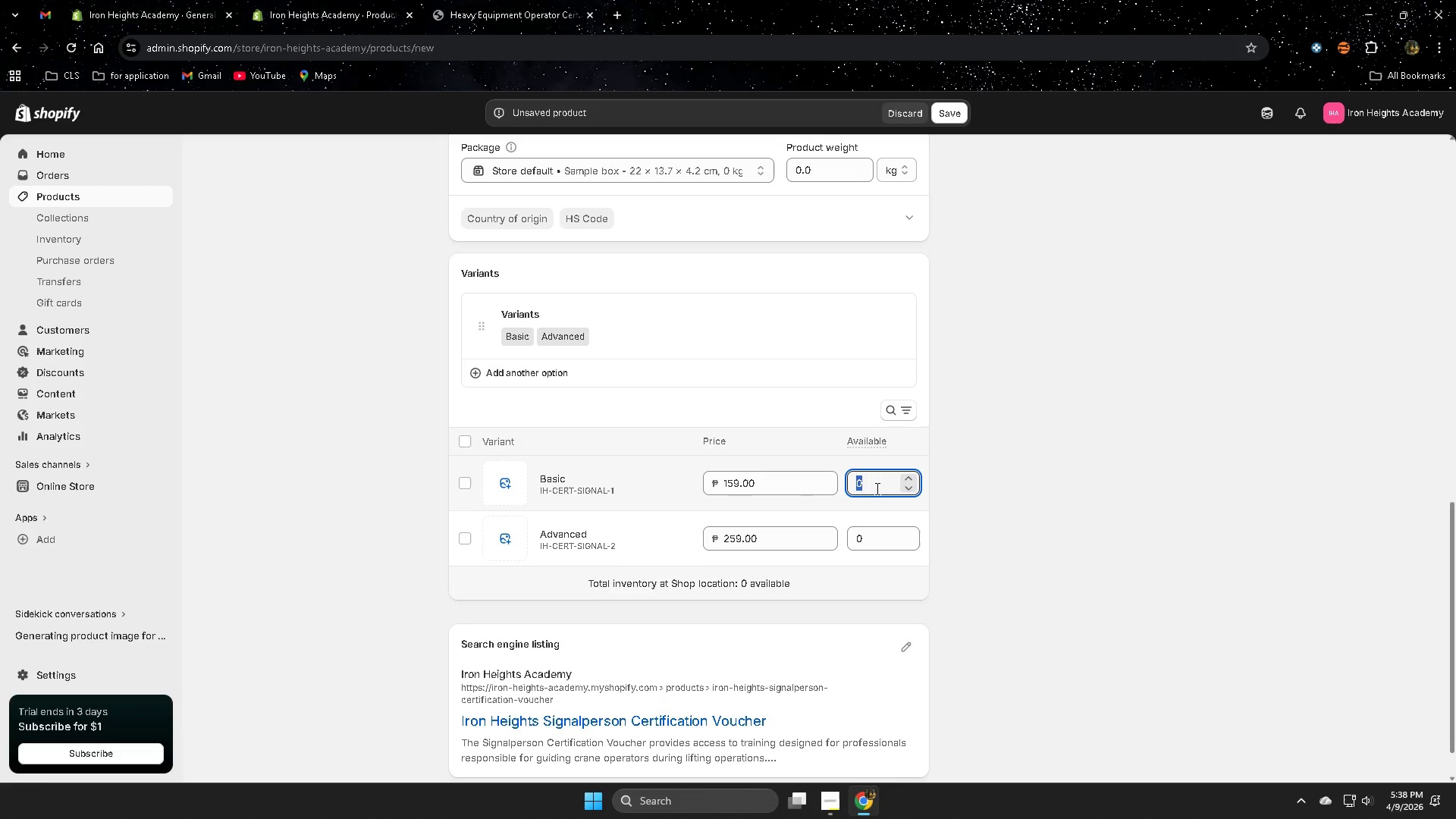 
key(Numpad1)
 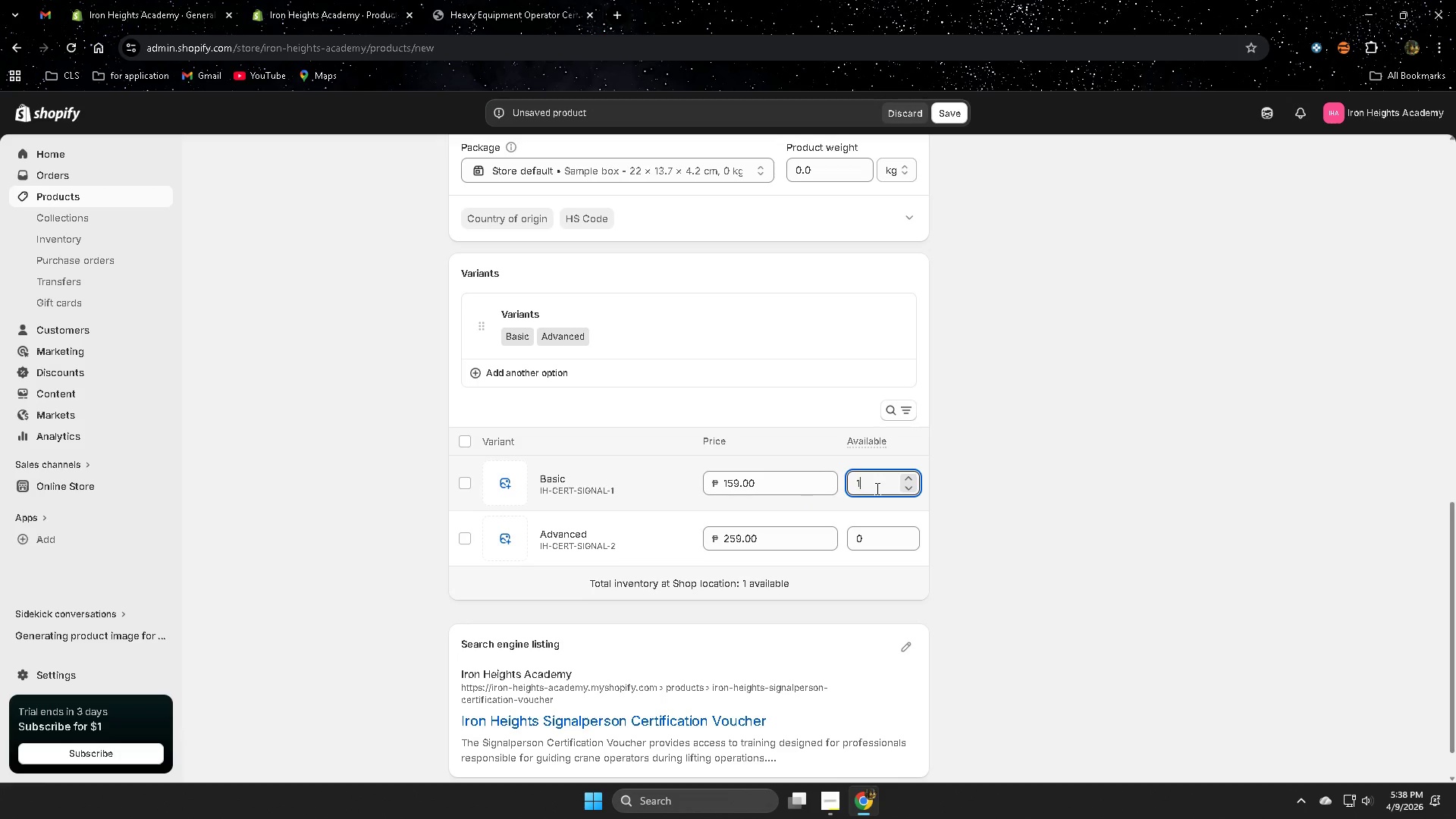 
key(Numpad2)
 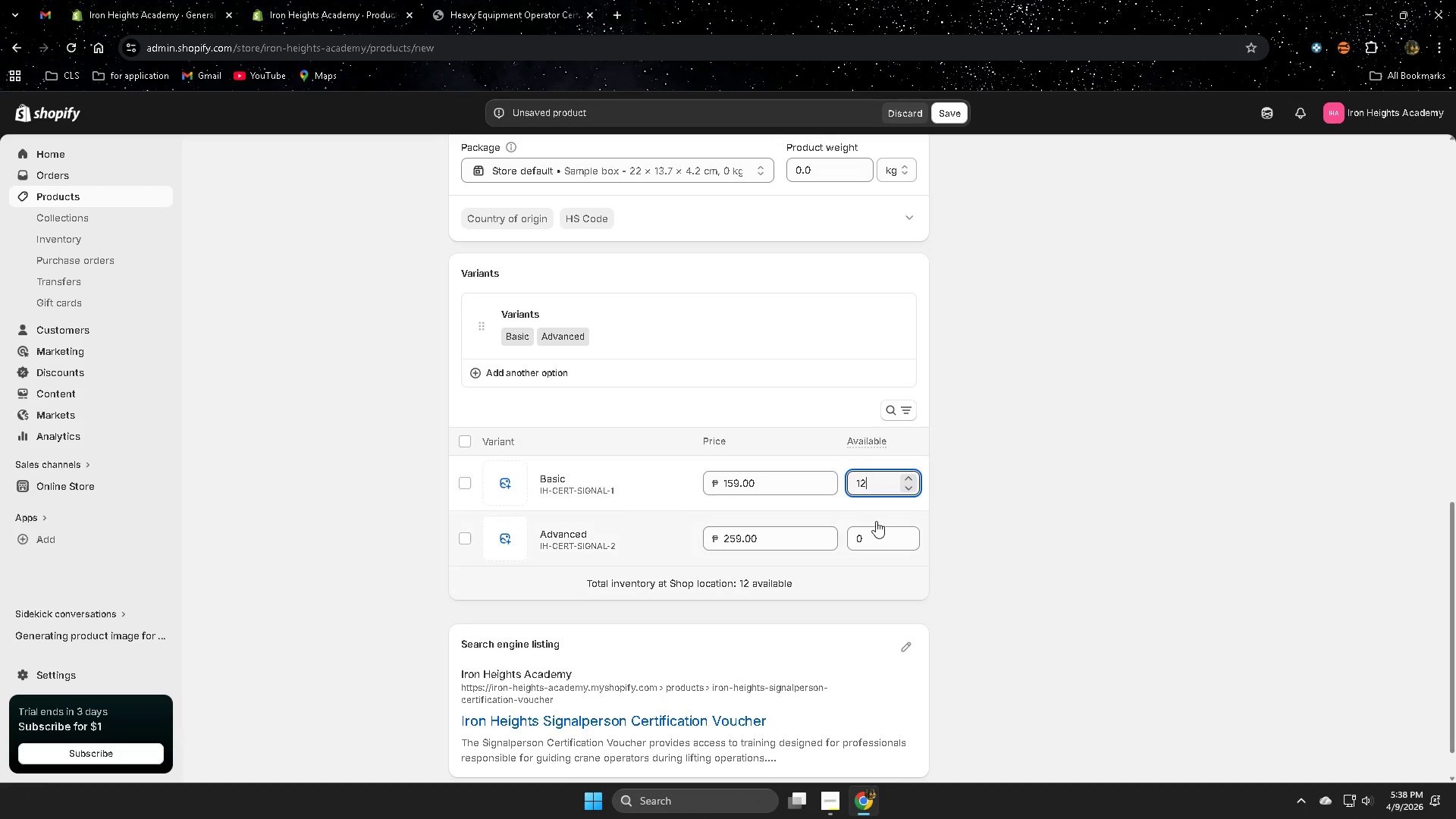 
left_click([875, 543])
 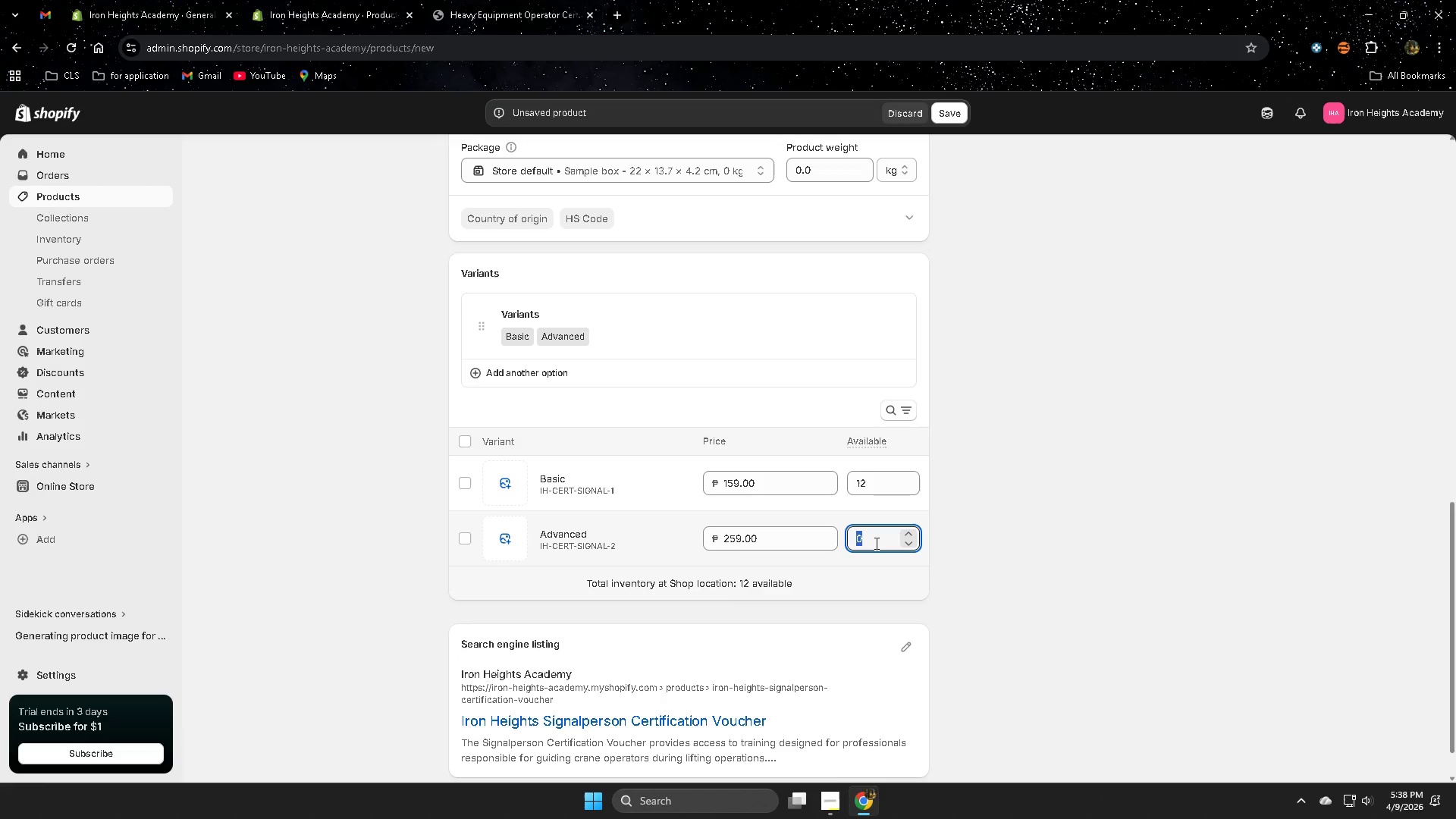 
key(Numpad1)
 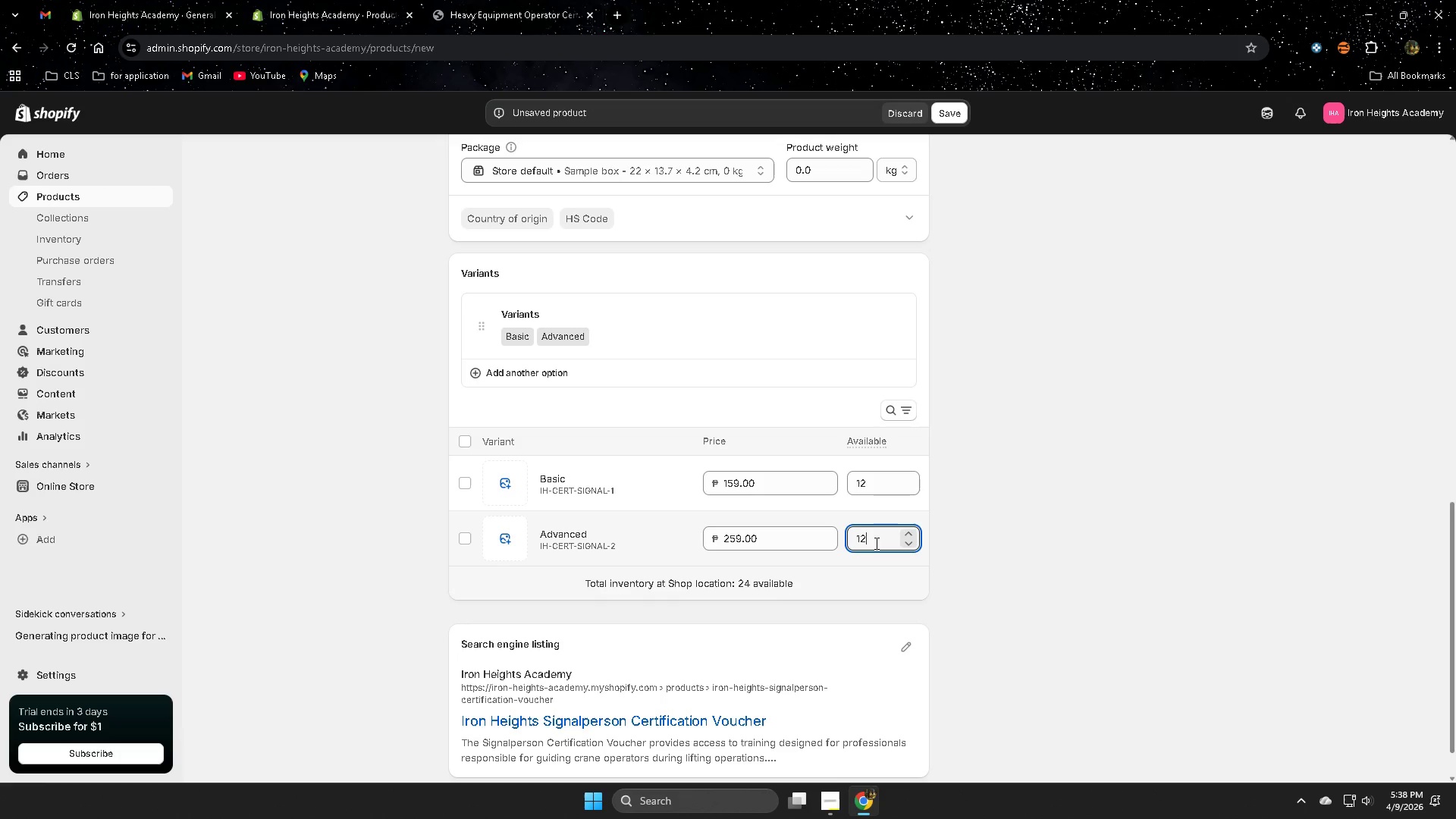 
key(Numpad2)
 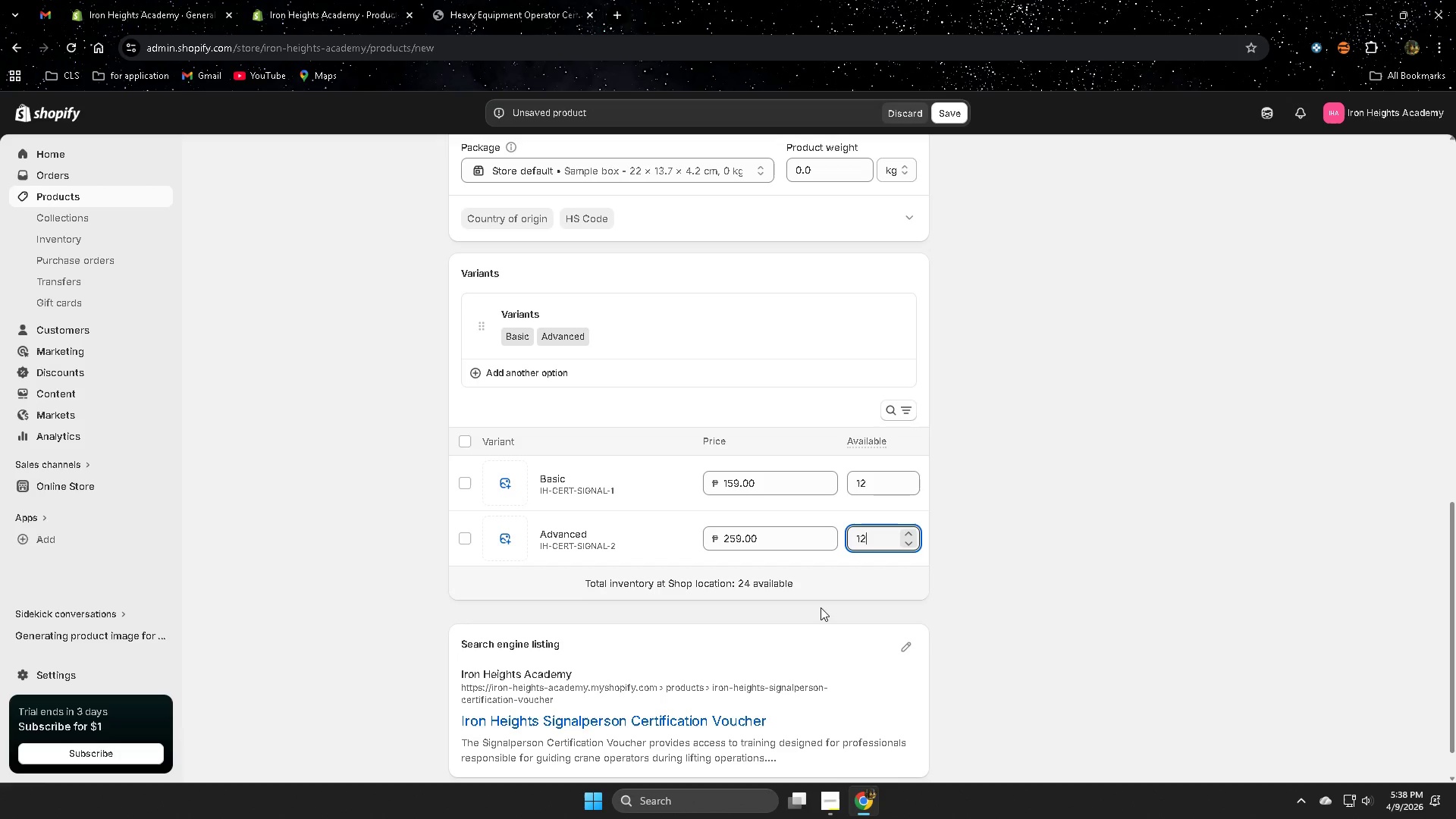 
scroll: coordinate [819, 607], scroll_direction: down, amount: 3.0
 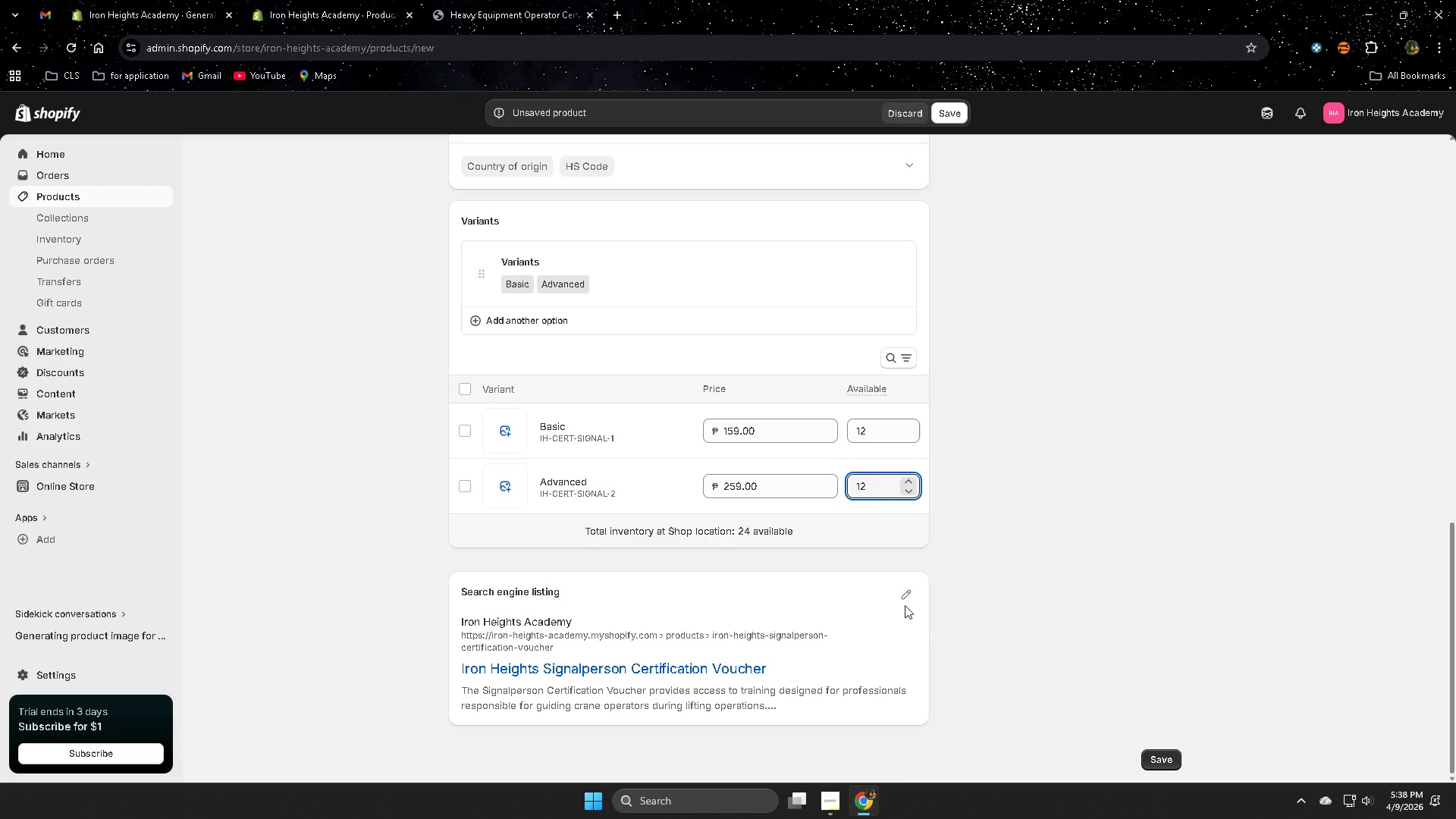 
left_click([904, 596])
 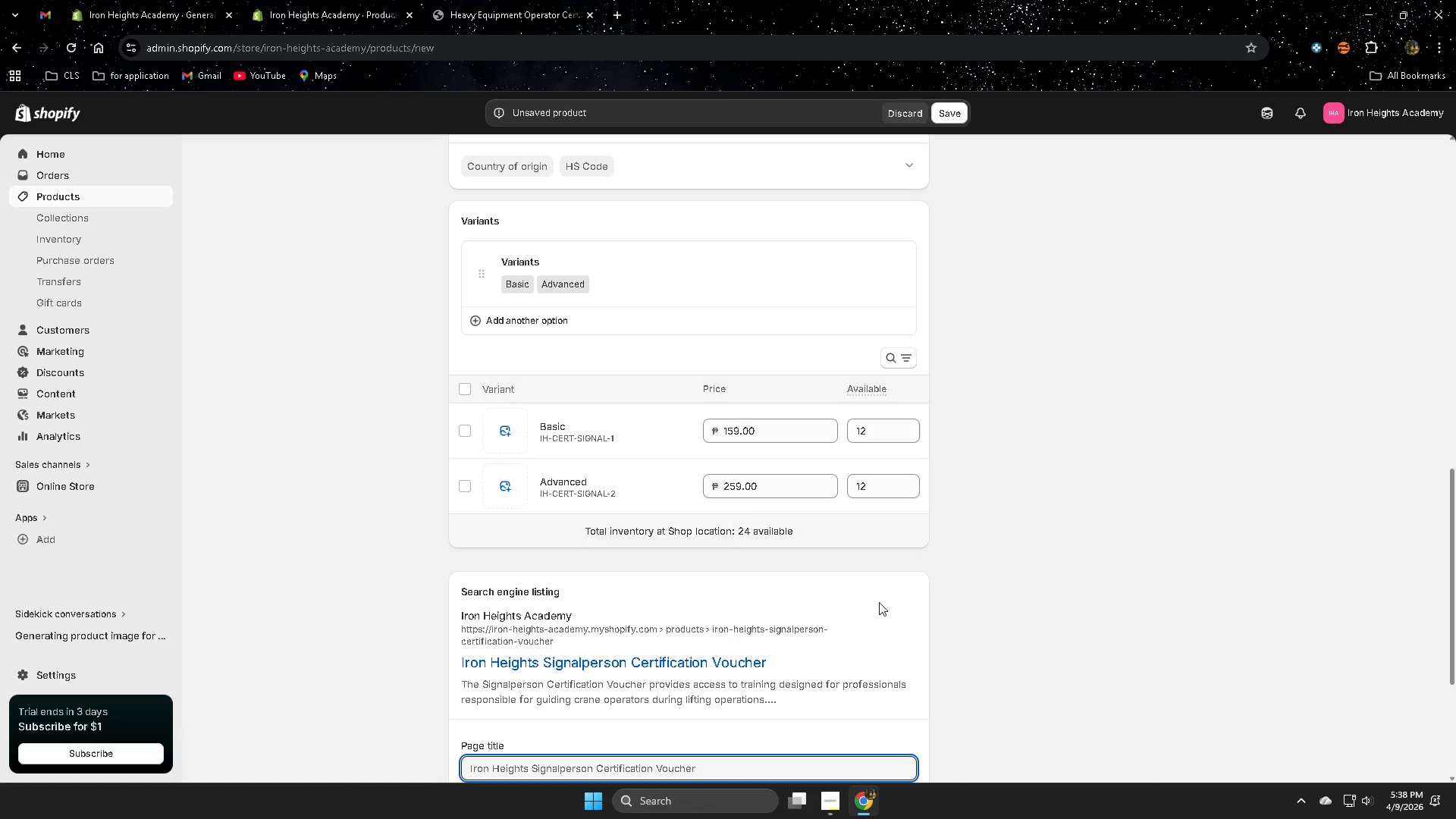 
wait(5.12)
 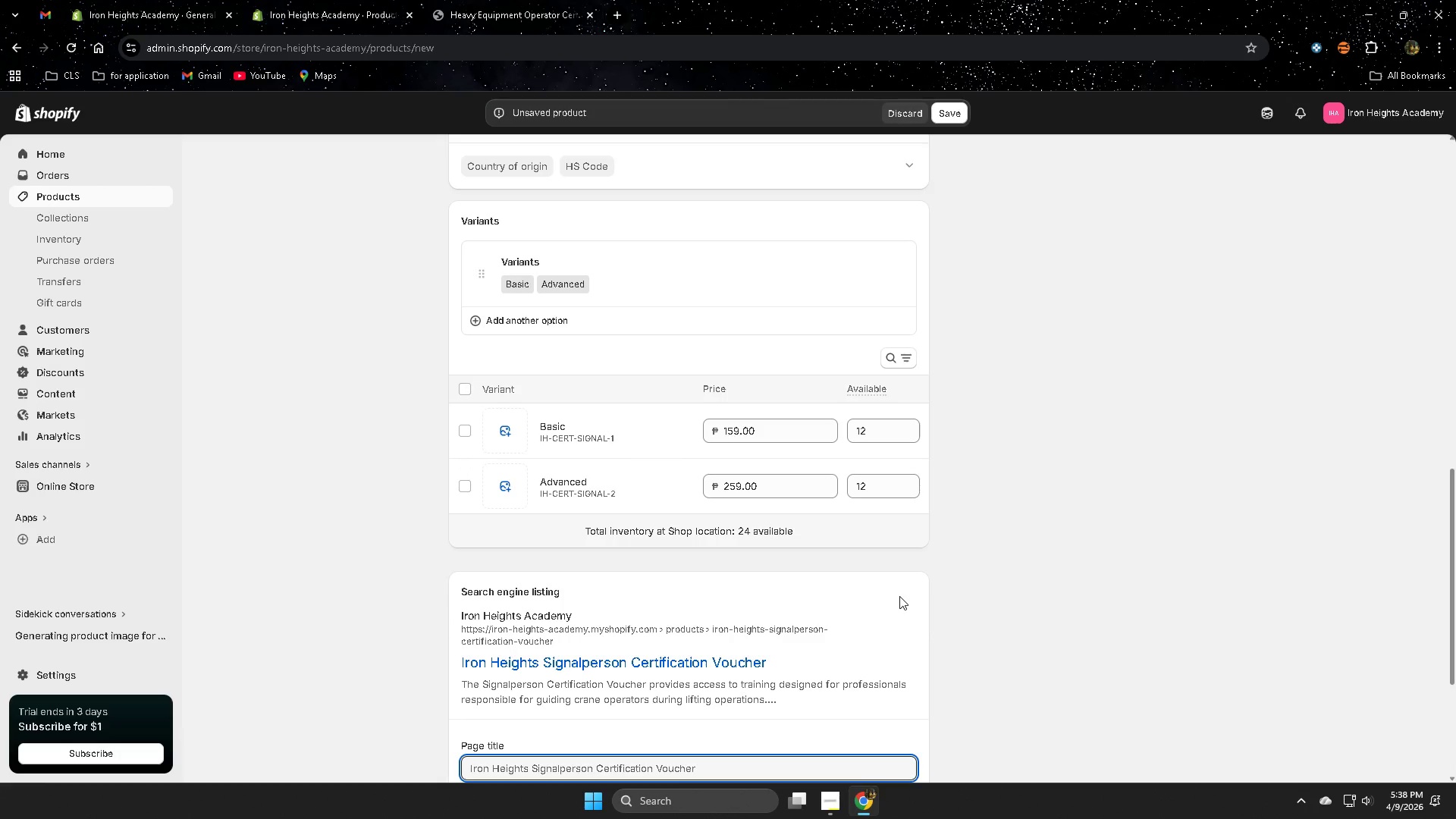 
scroll: coordinate [879, 604], scroll_direction: down, amount: 4.0
 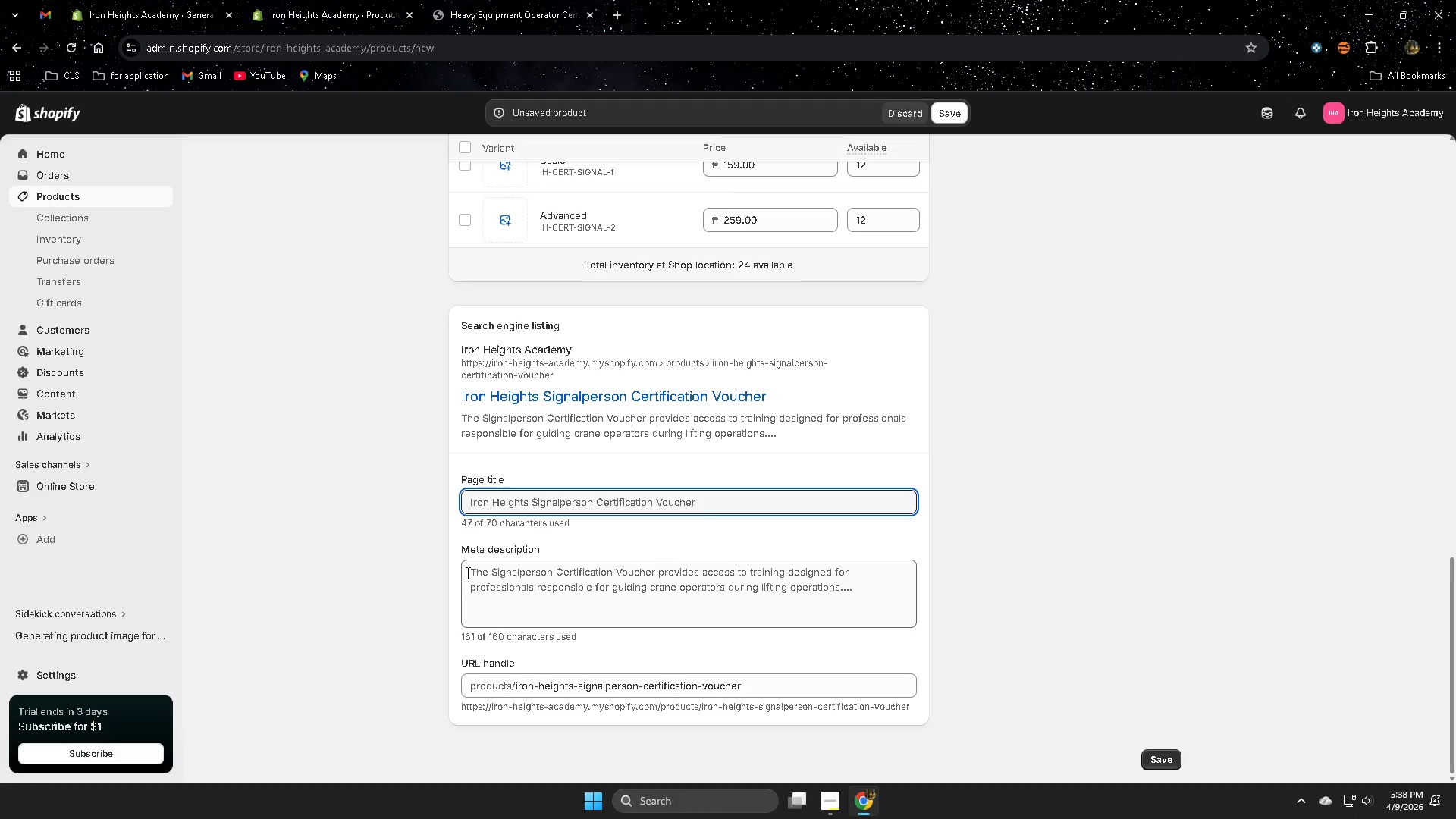 
left_click([466, 572])
 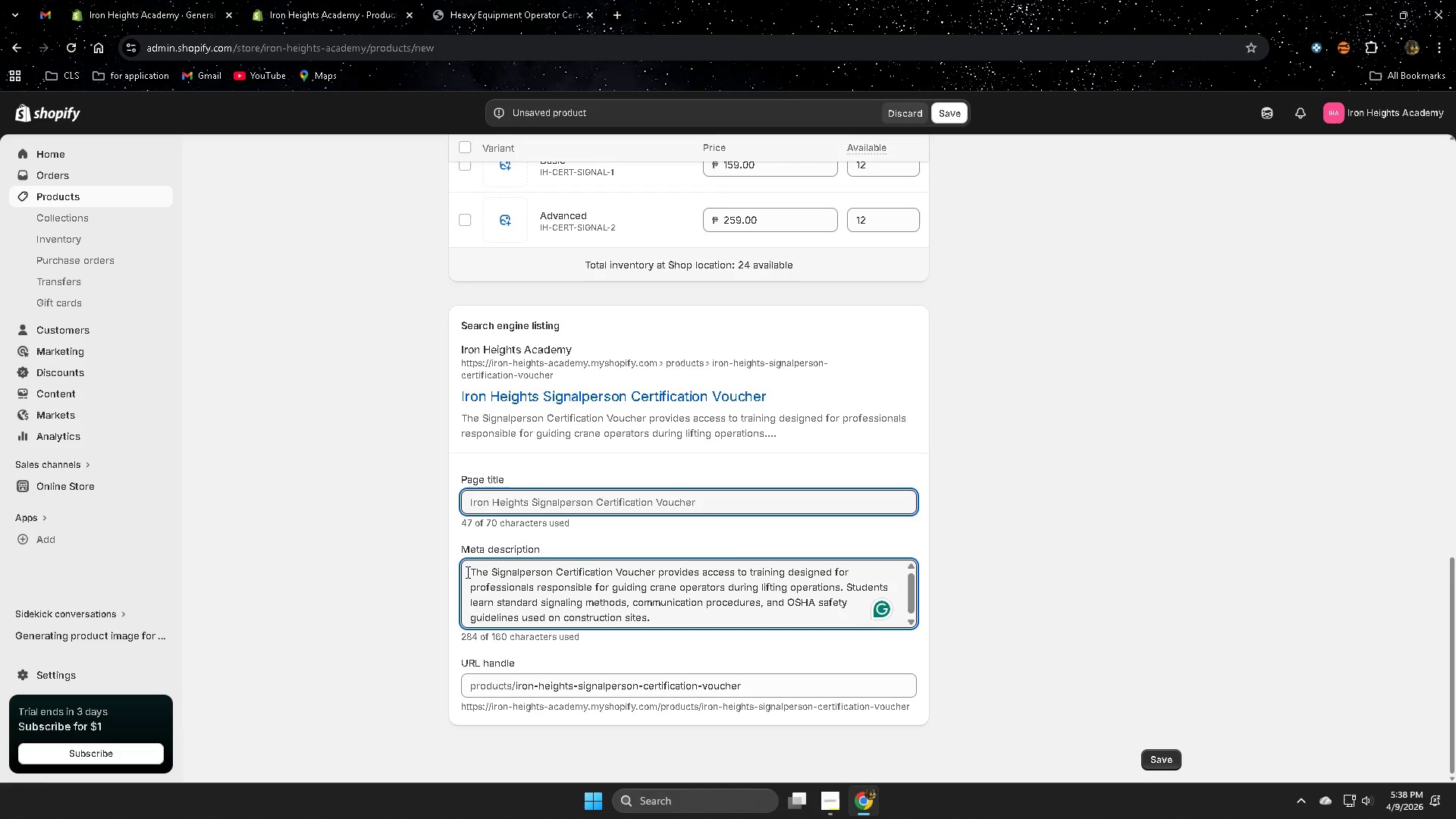 
key(Control+A)
 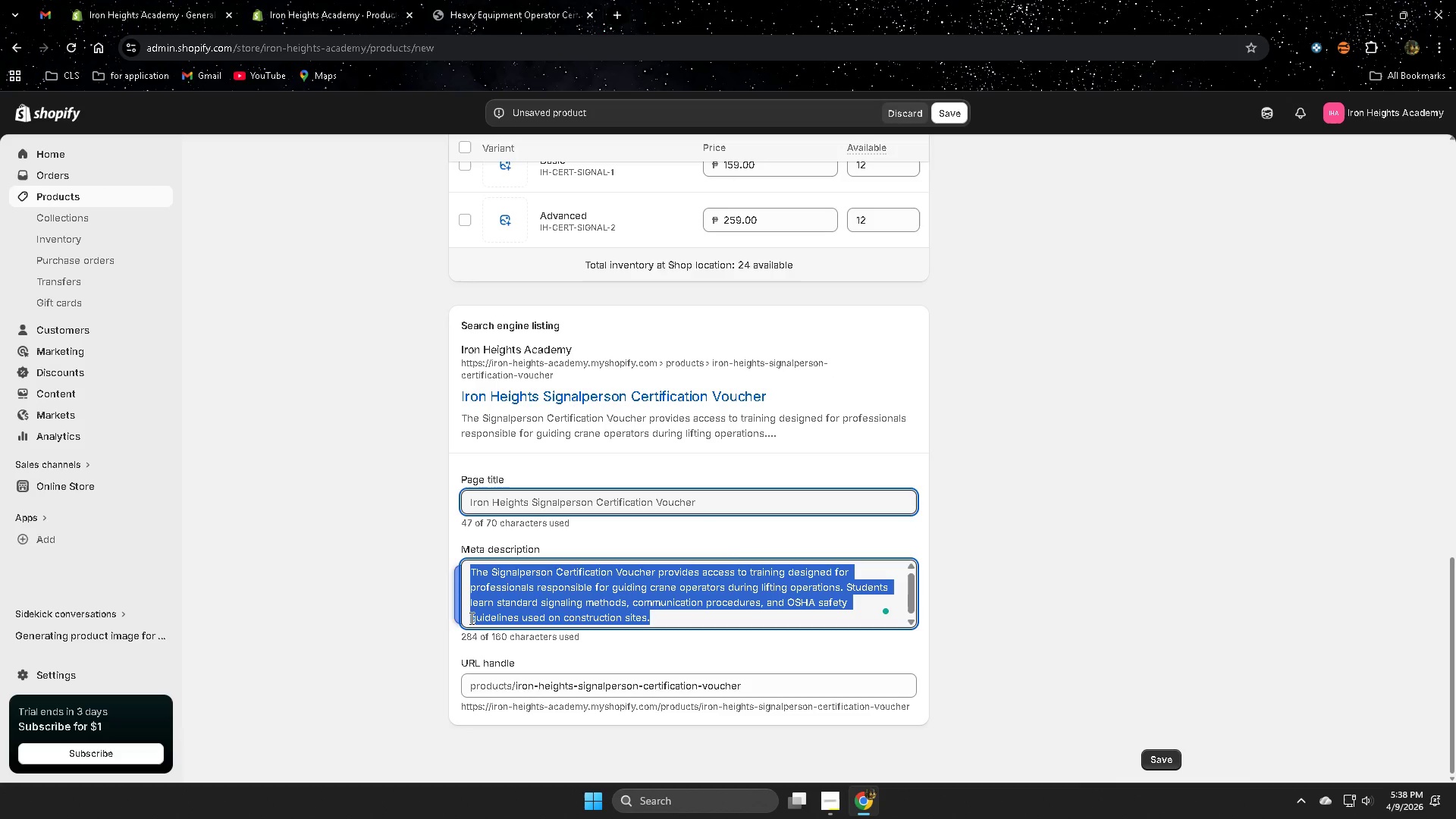 
wait(7.25)
 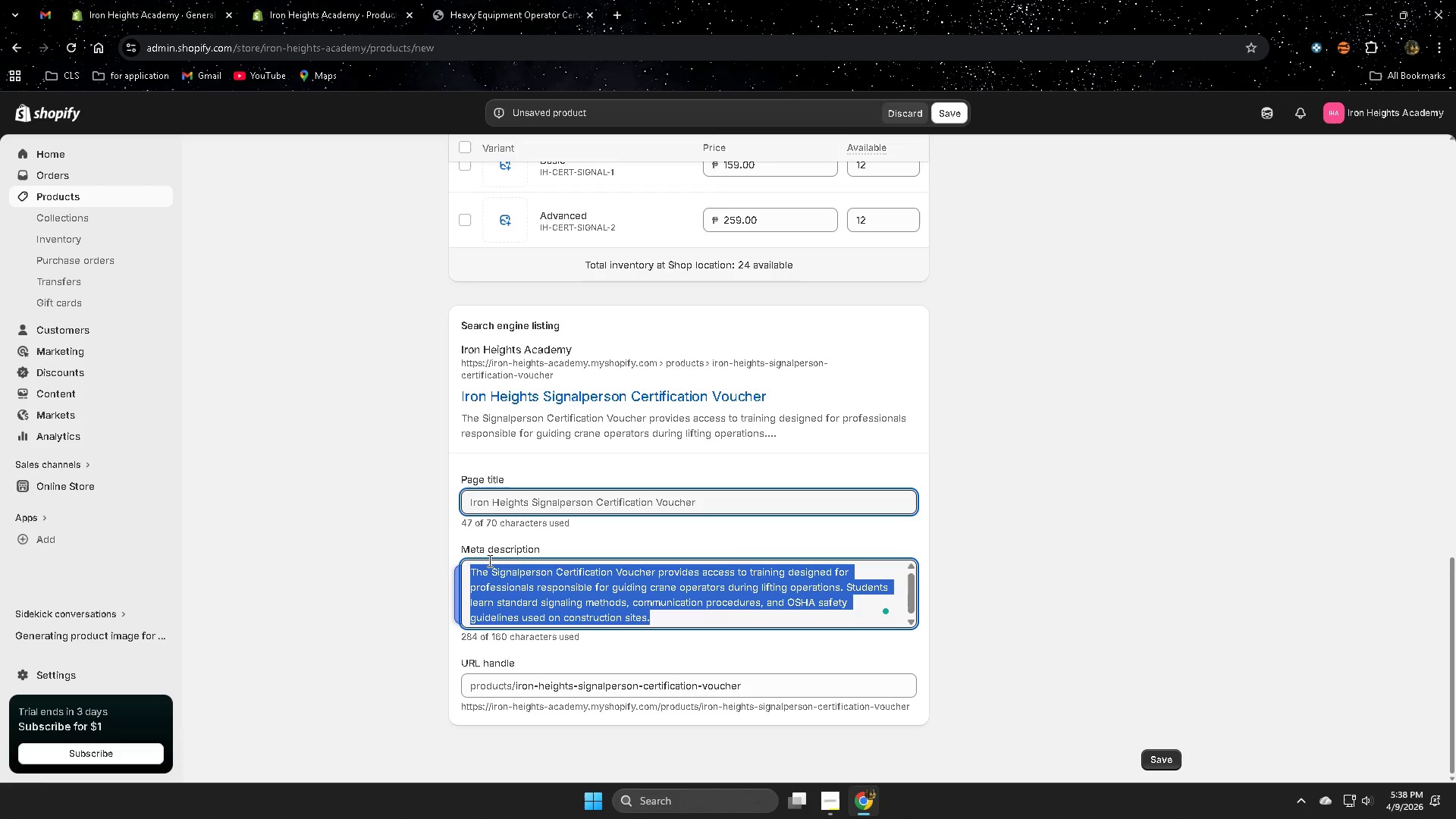 
hold_key(key=ShiftLeft, duration=0.36)
 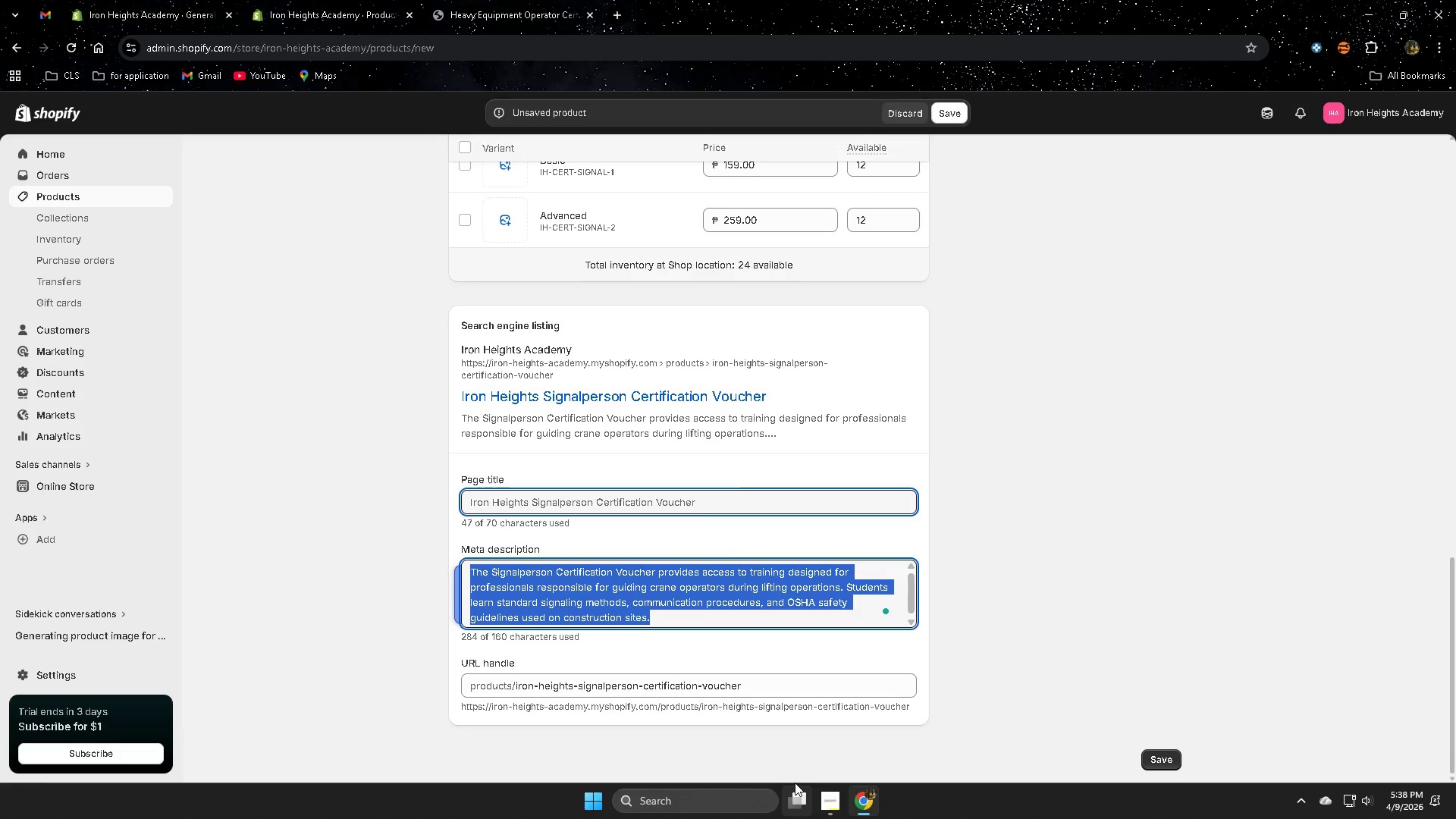 
type(Signalpeson )
 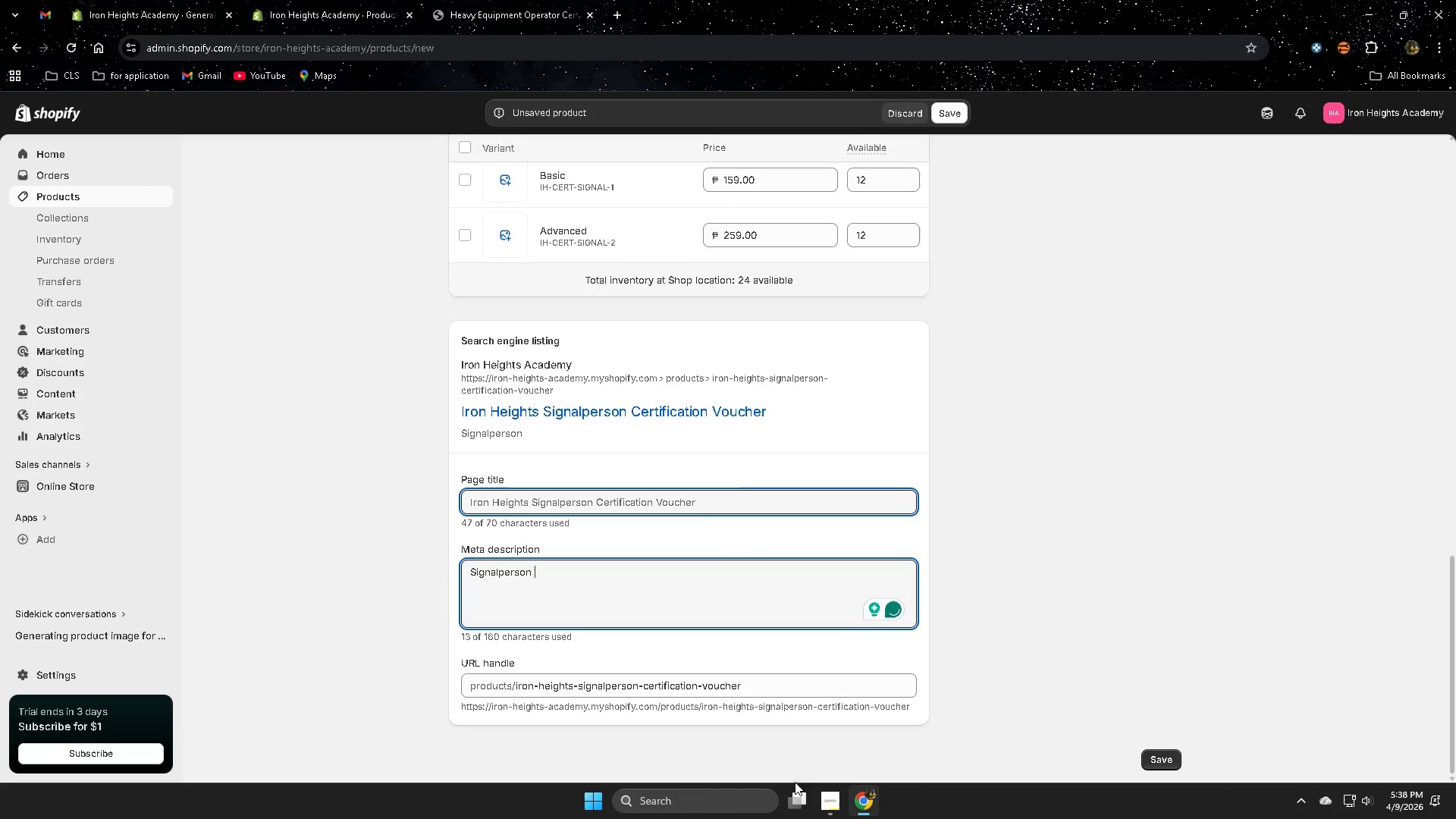 
hold_key(key=R, duration=0.33)
 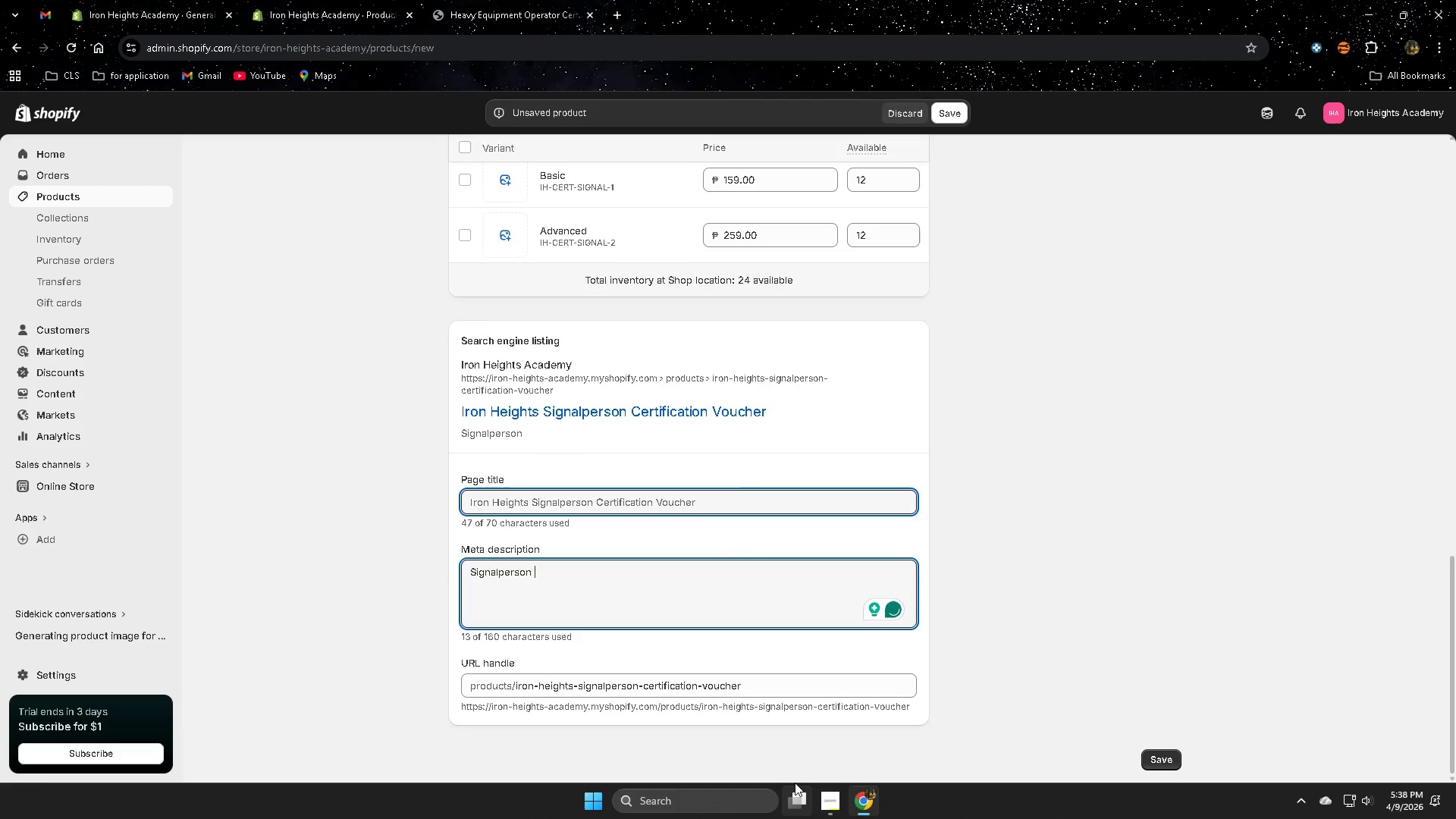 
left_click([829, 800])